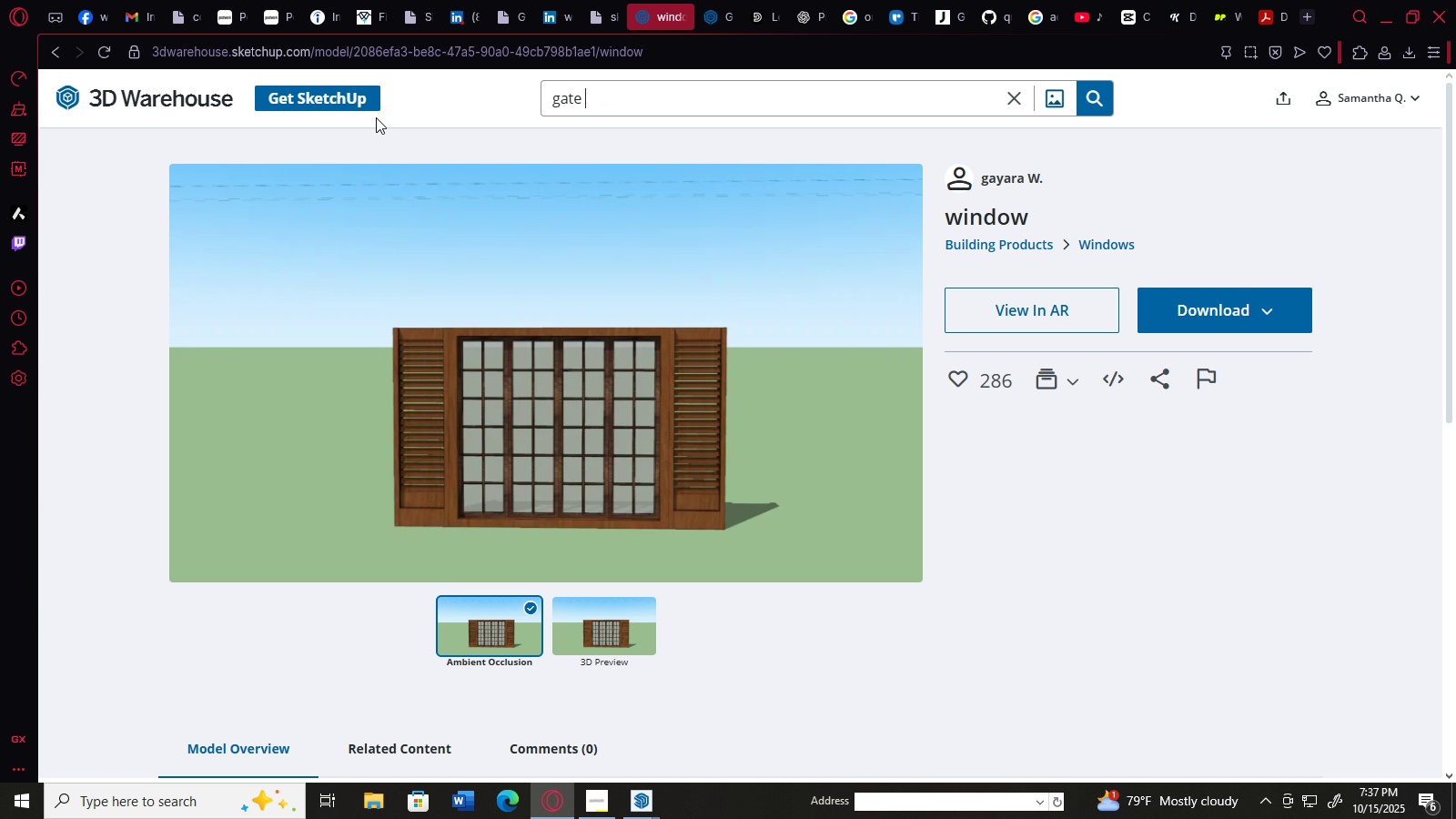 
hold_key(key=A, duration=0.55)
 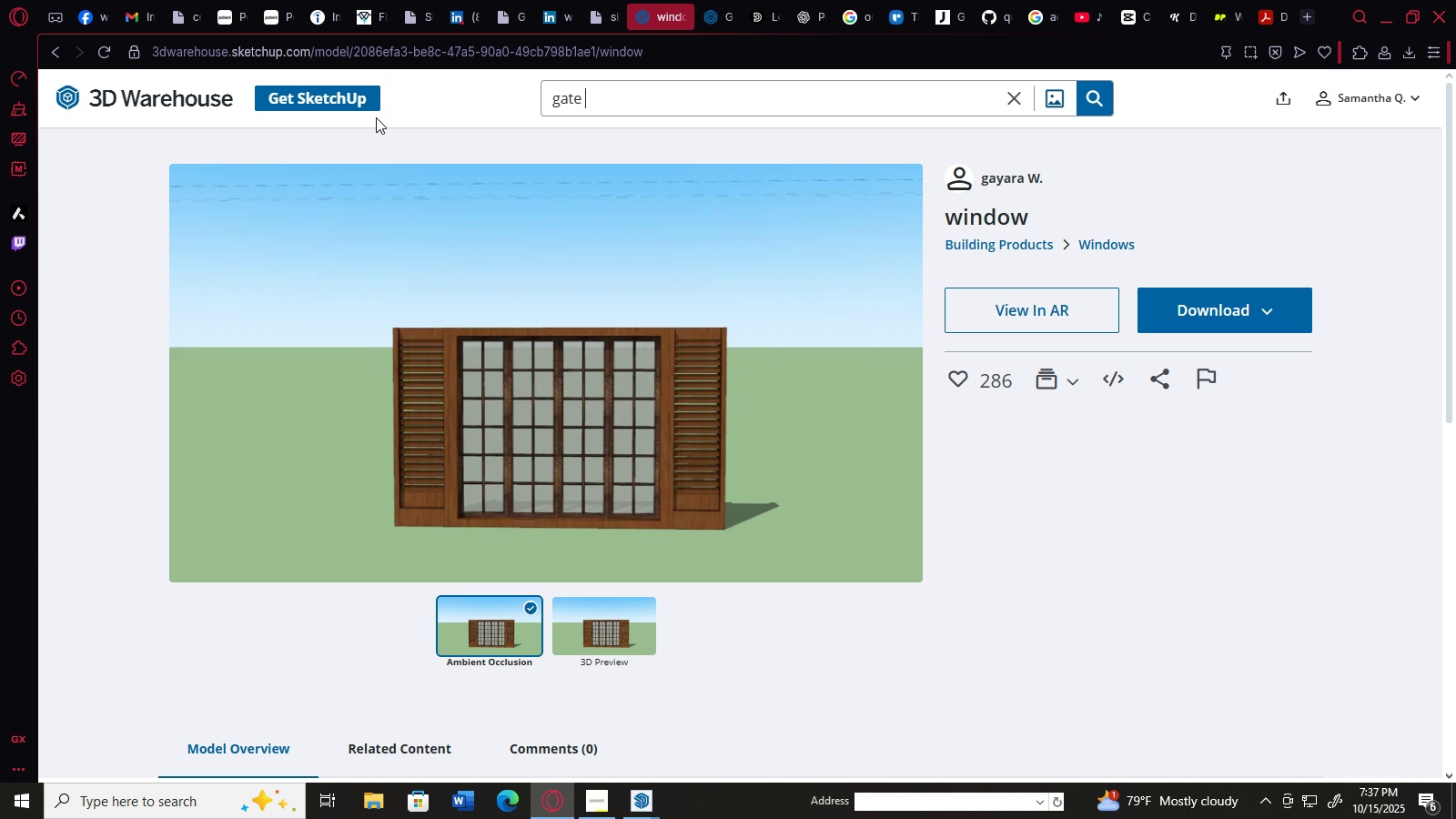 
key(Enter)
 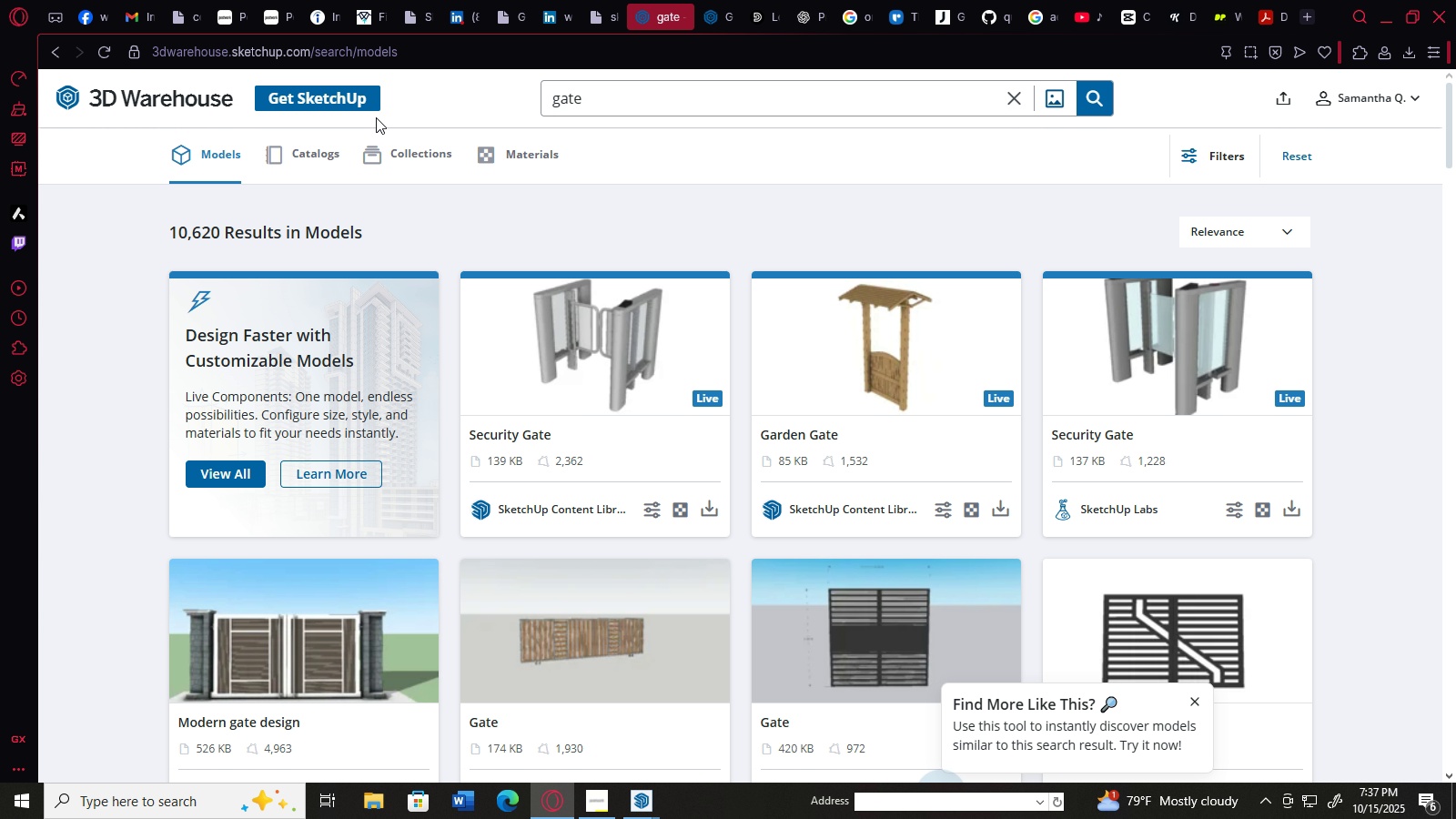 
scroll: coordinate [651, 209], scroll_direction: down, amount: 7.0
 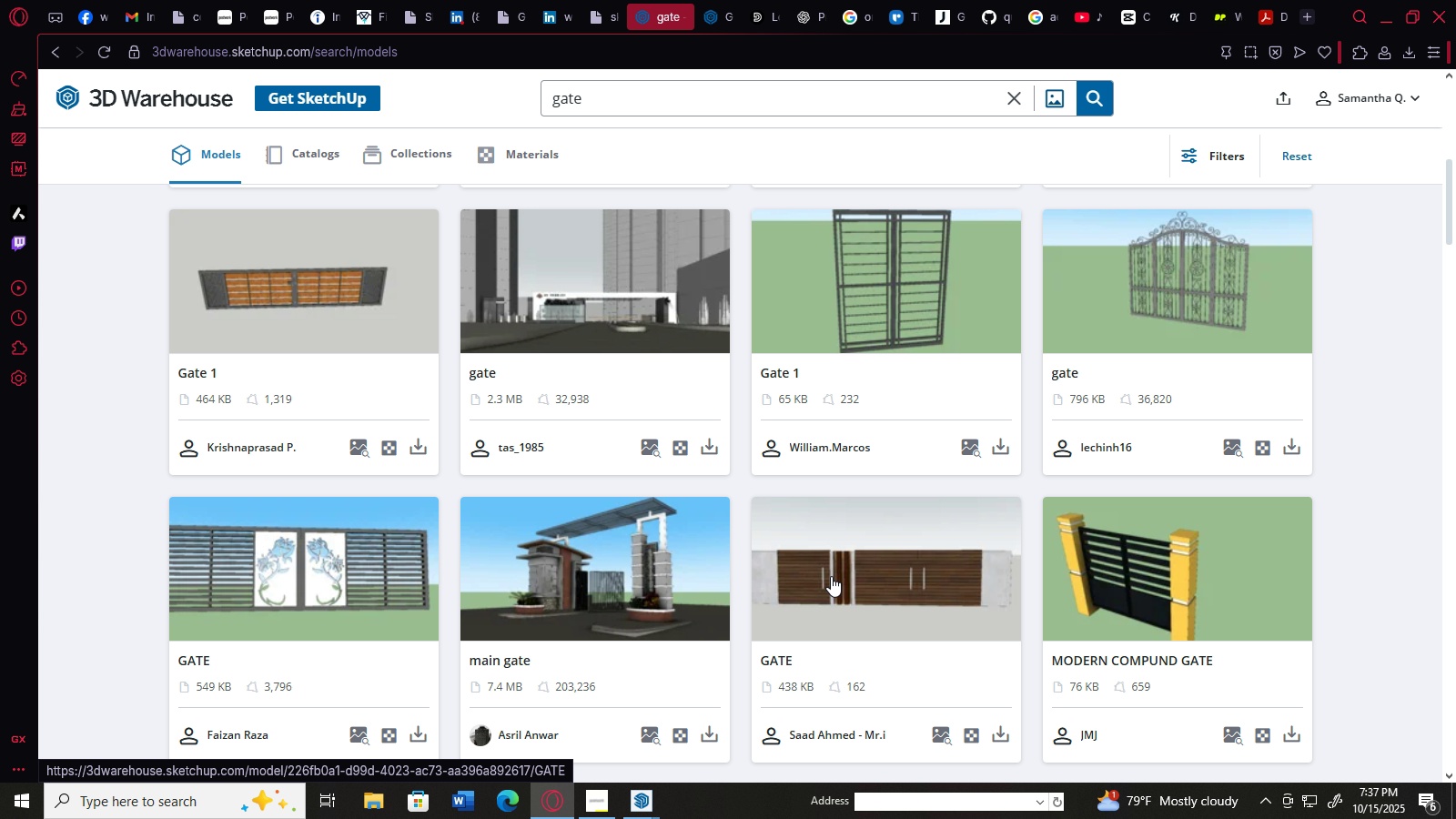 
left_click([831, 576])
 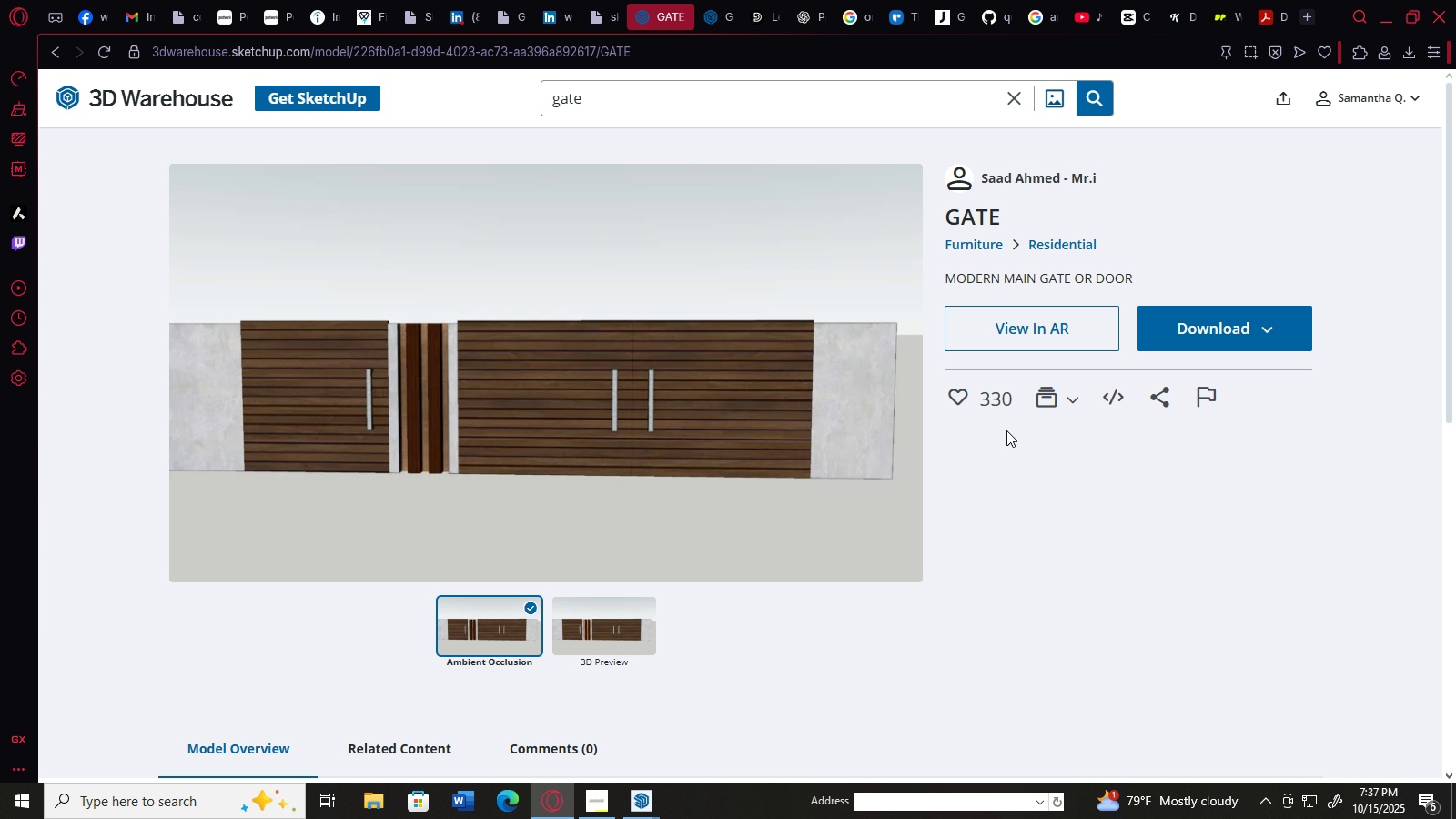 
wait(11.47)
 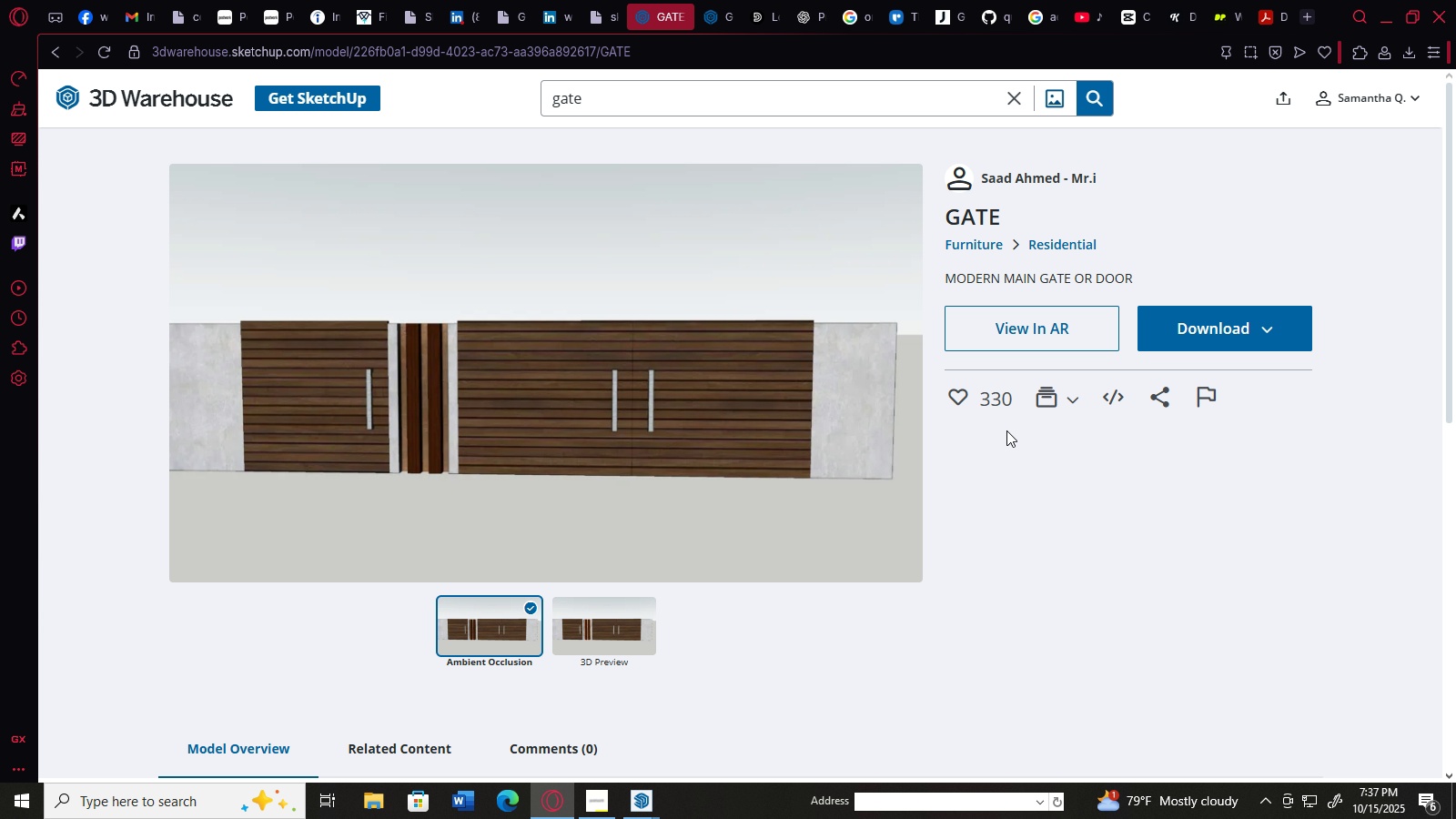 
left_click([1378, 18])
 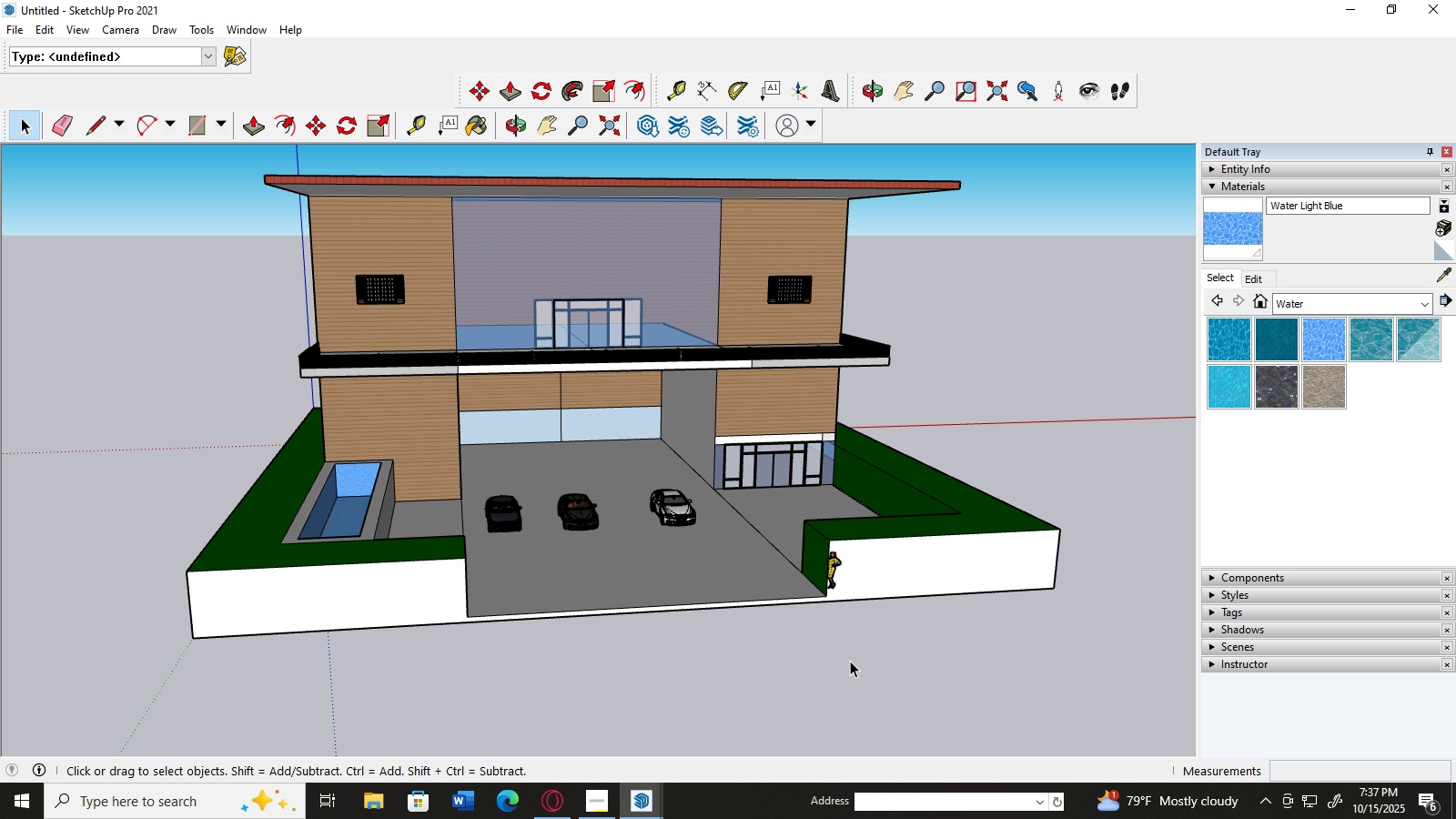 
scroll: coordinate [852, 656], scroll_direction: up, amount: 2.0
 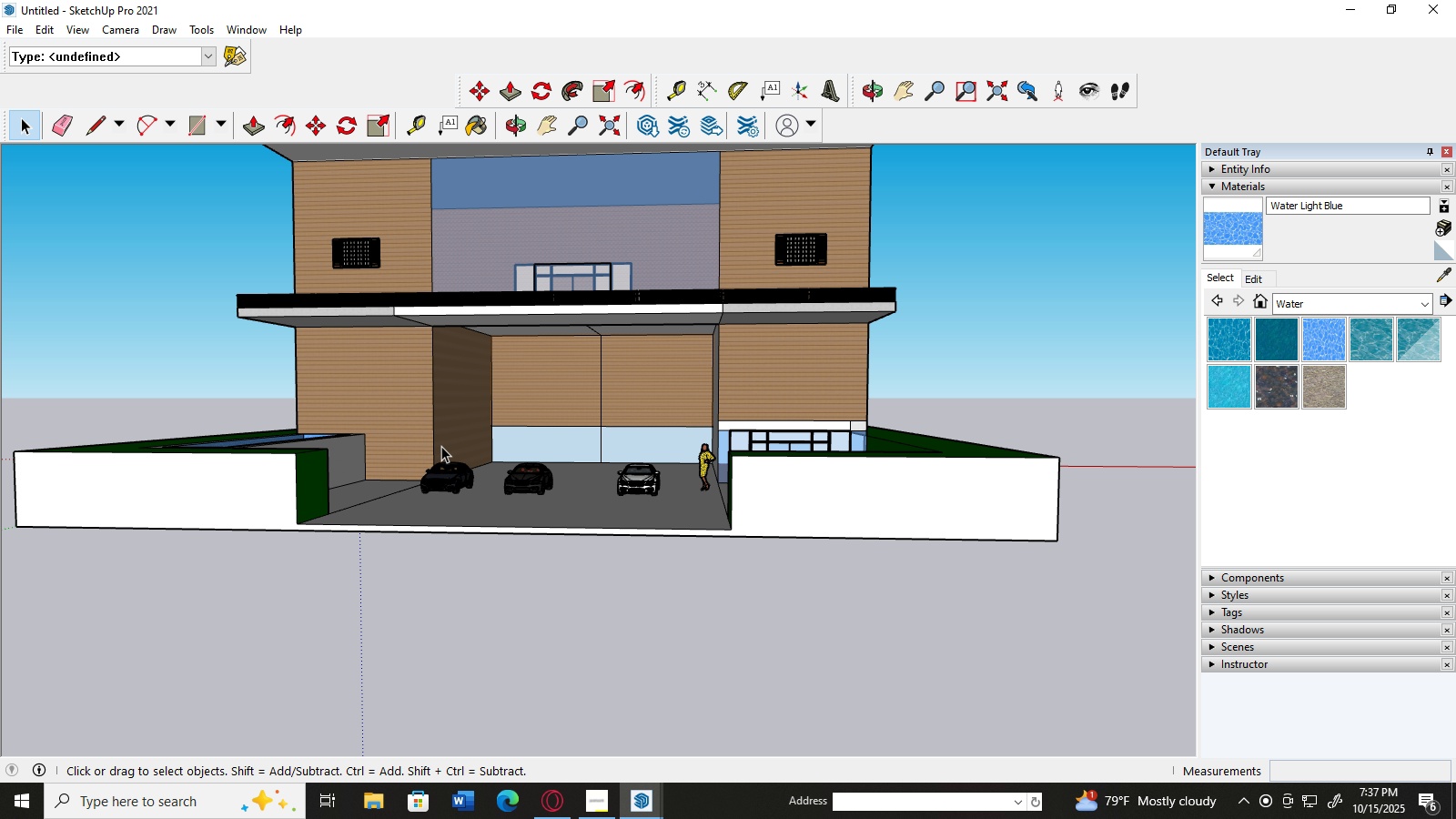 
scroll: coordinate [379, 495], scroll_direction: down, amount: 1.0
 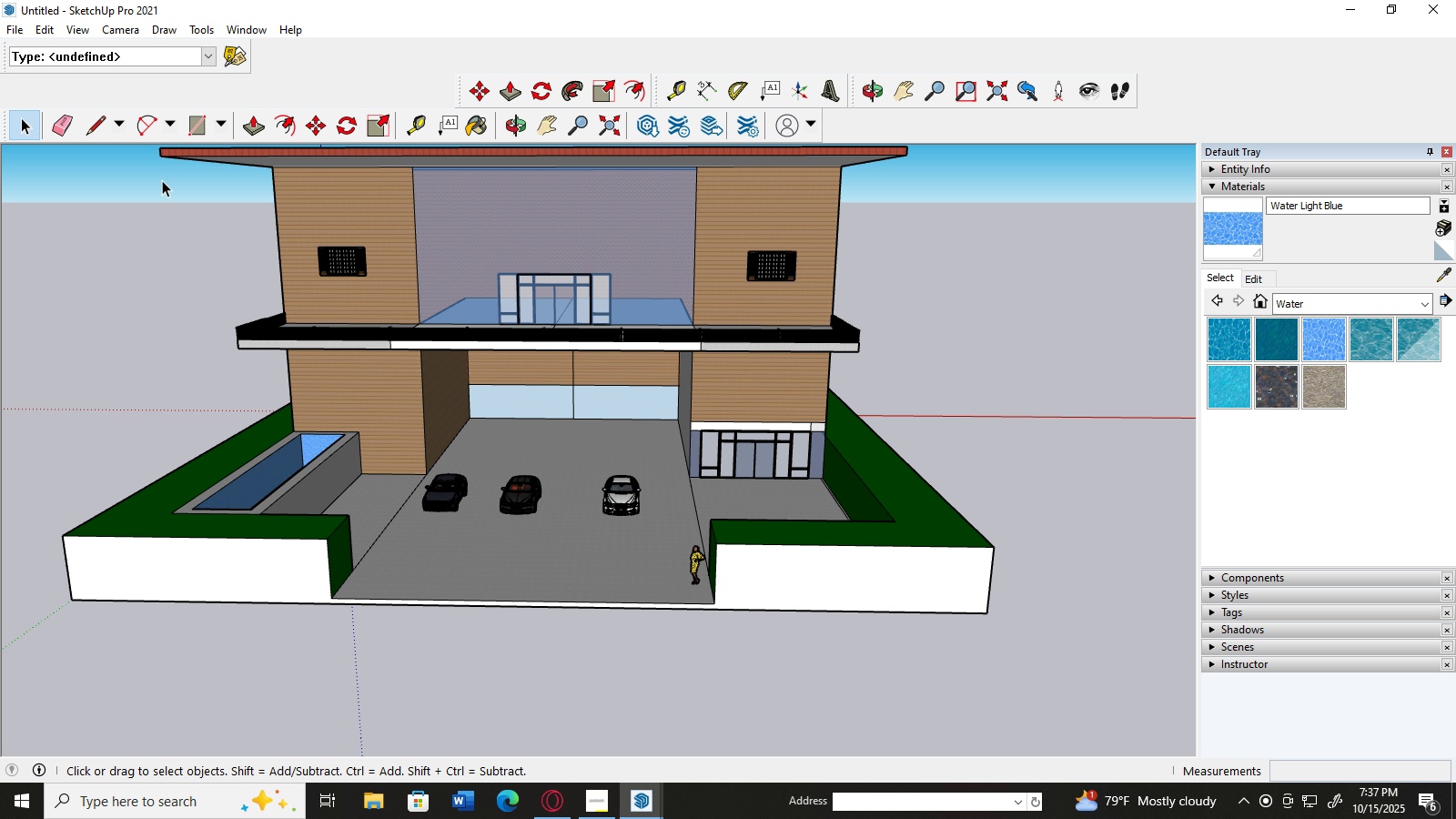 
wait(6.4)
 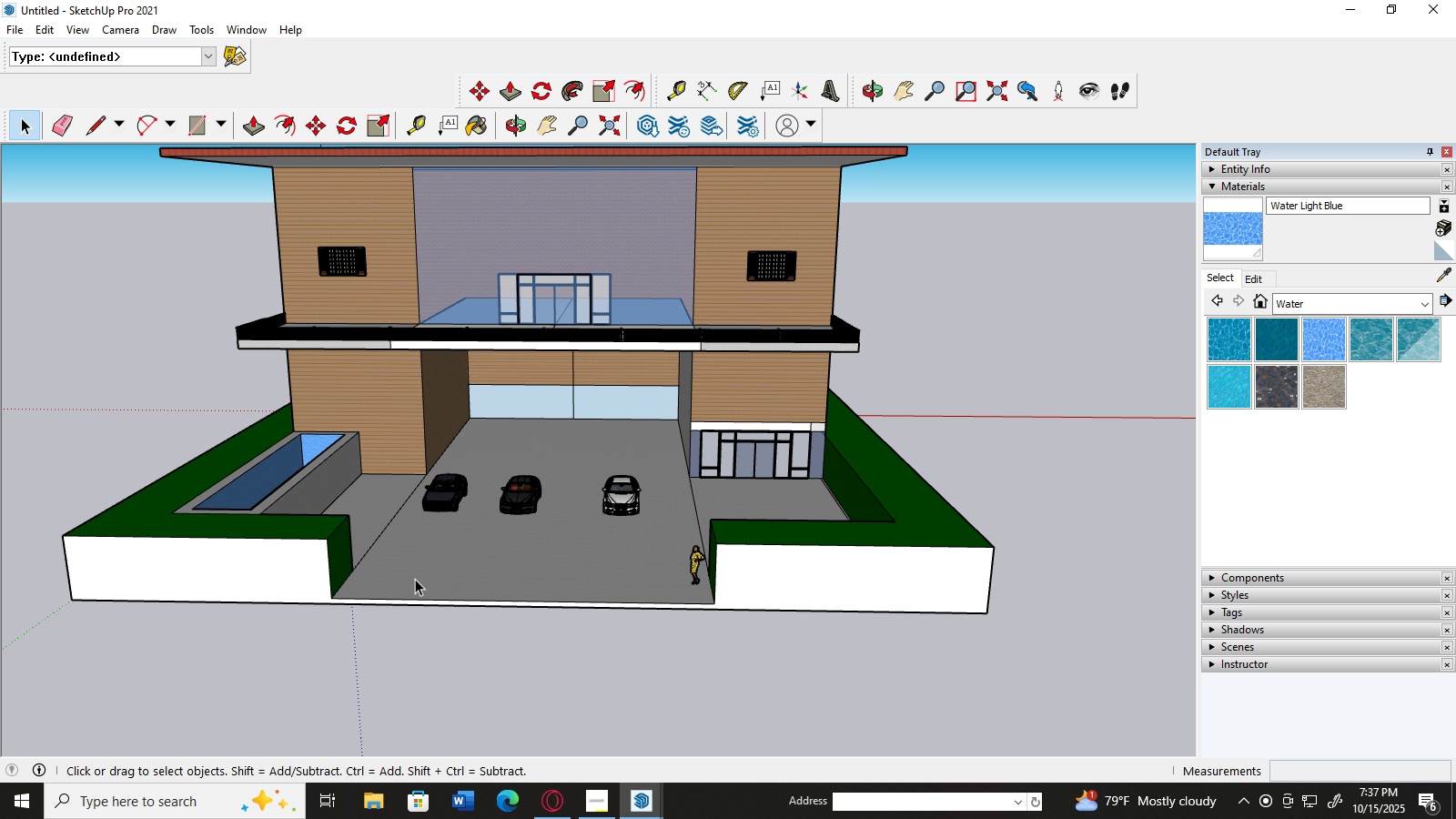 
scroll: coordinate [599, 495], scroll_direction: up, amount: 4.0
 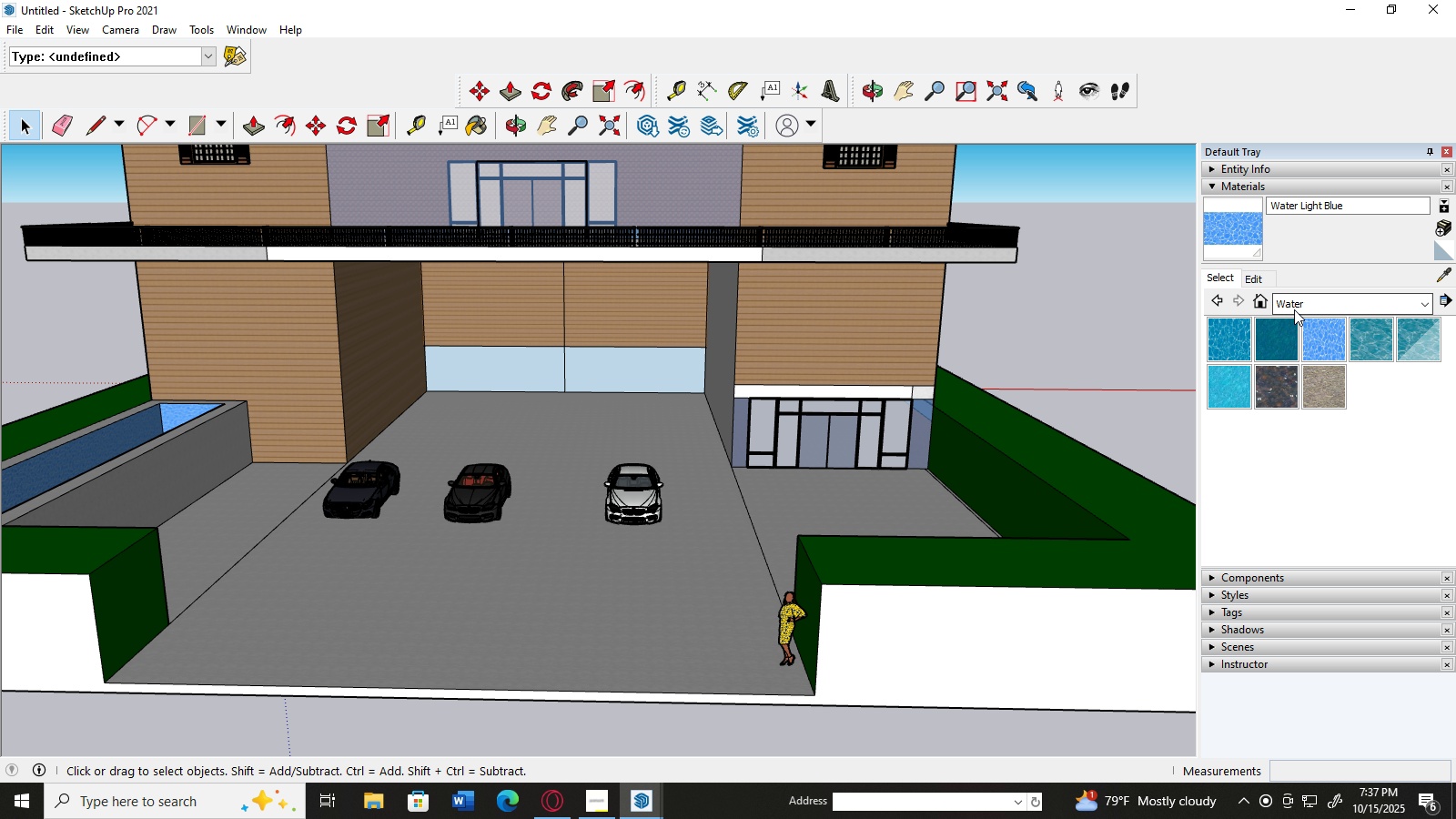 
left_click([1300, 307])
 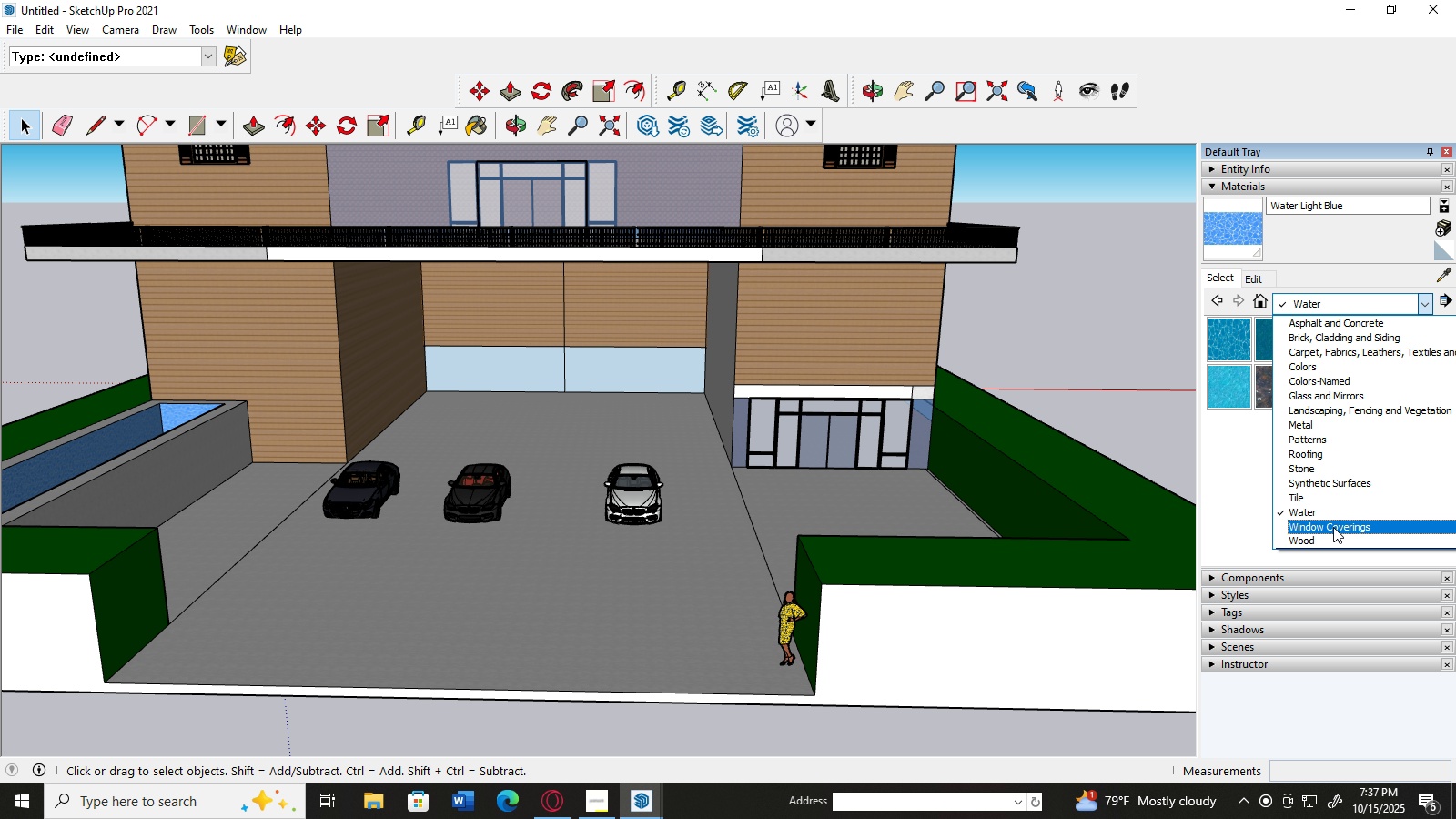 
left_click([1333, 536])
 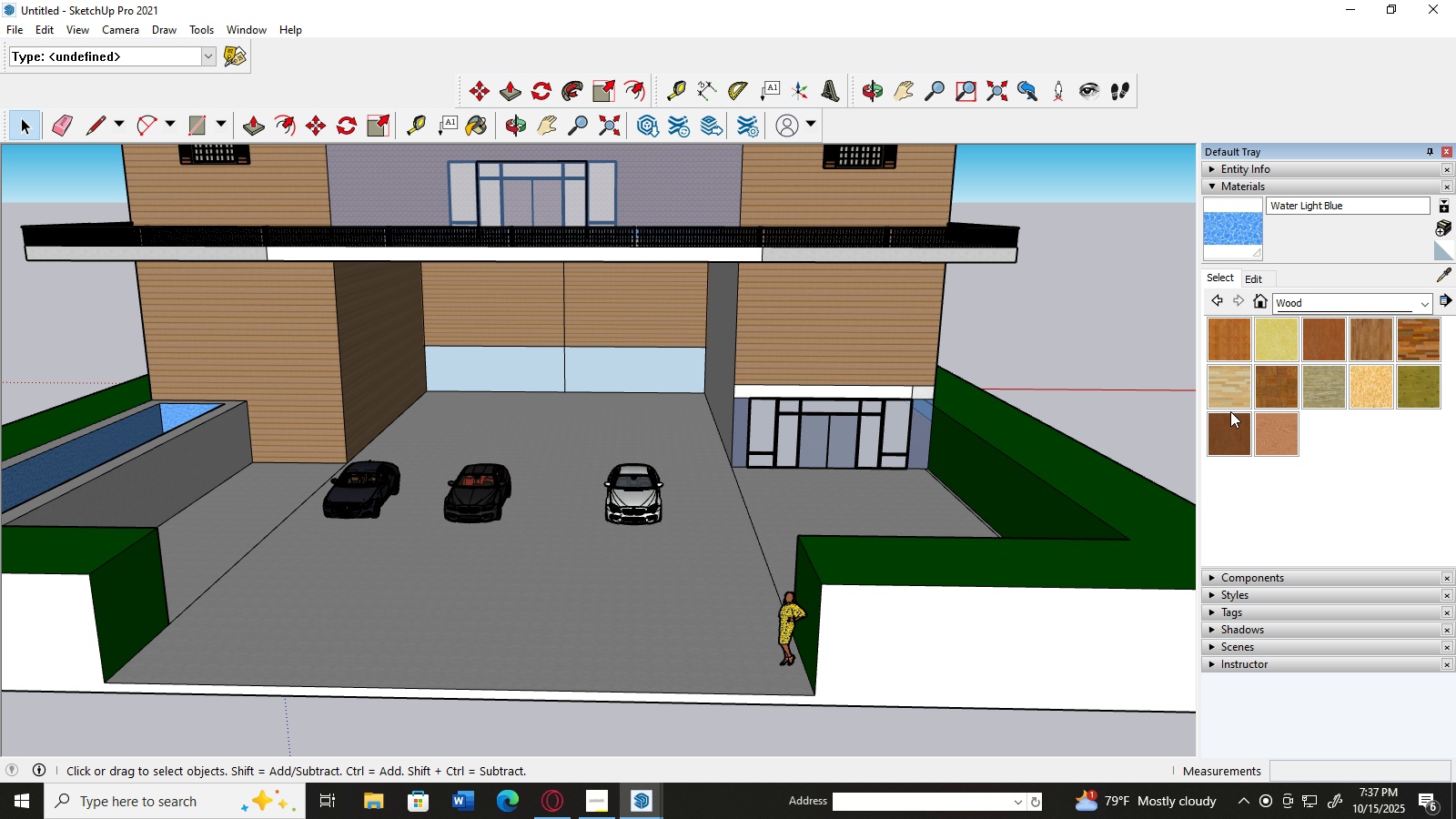 
left_click([1413, 336])
 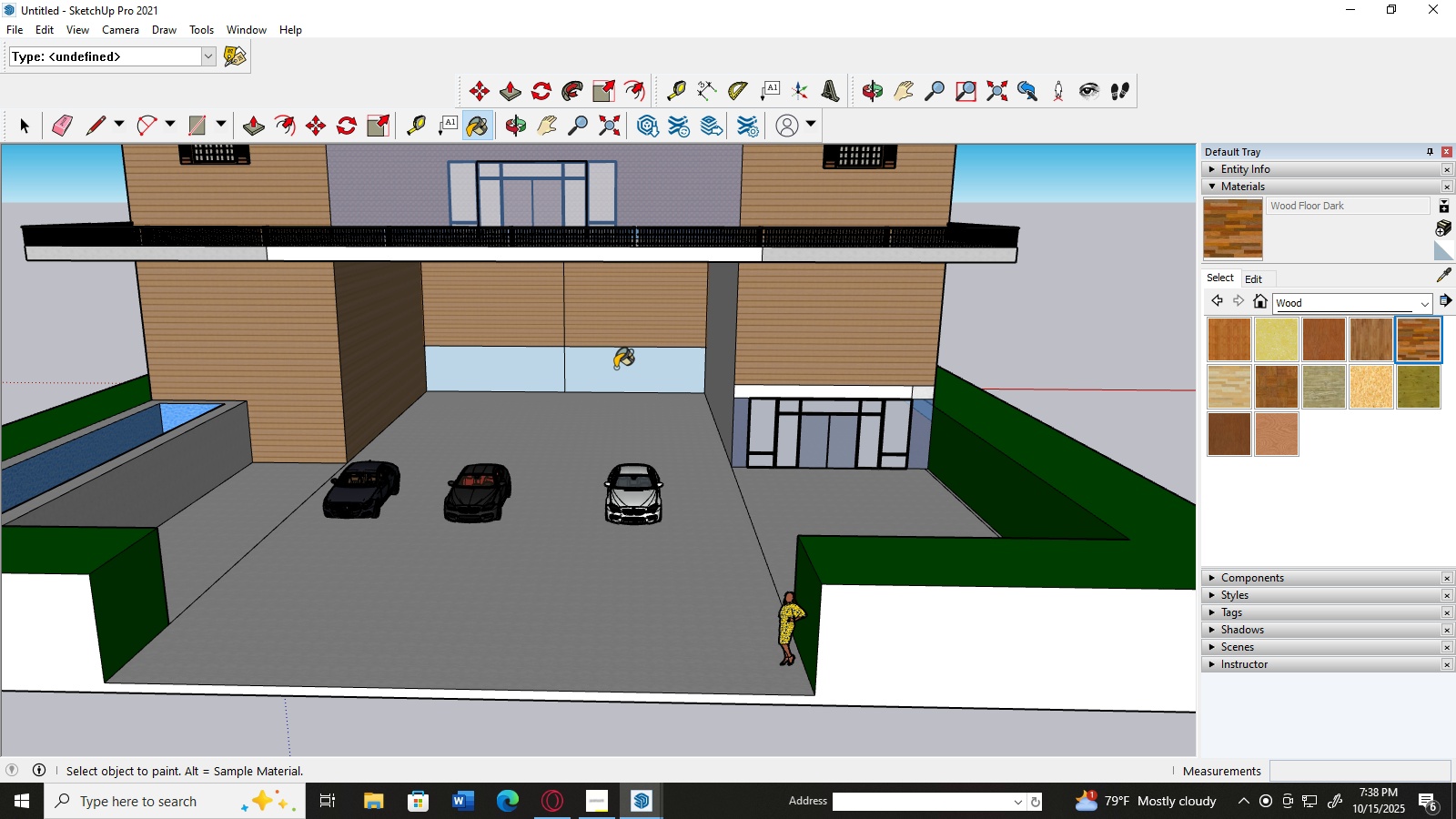 
left_click([615, 368])
 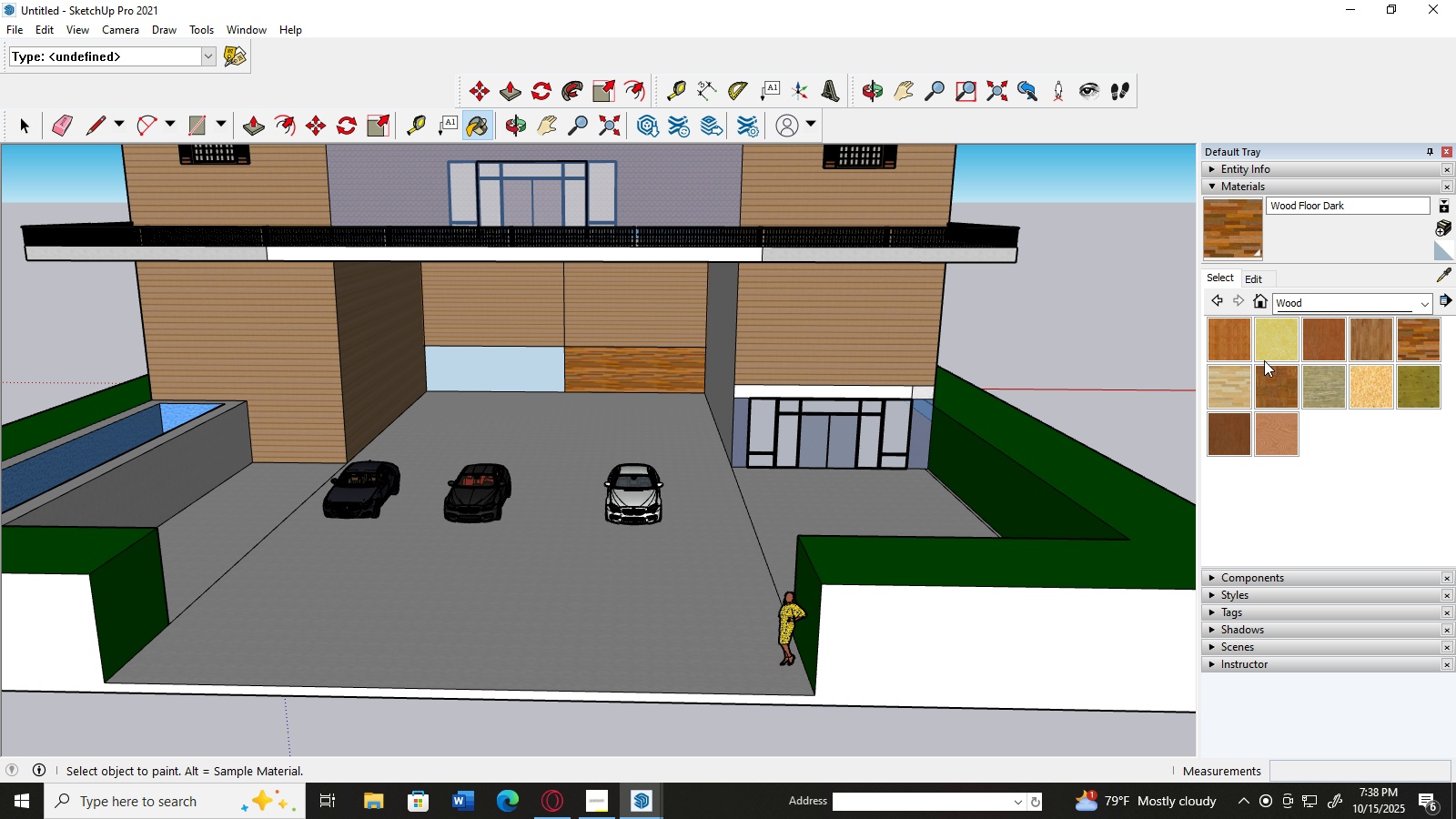 
left_click([1278, 378])
 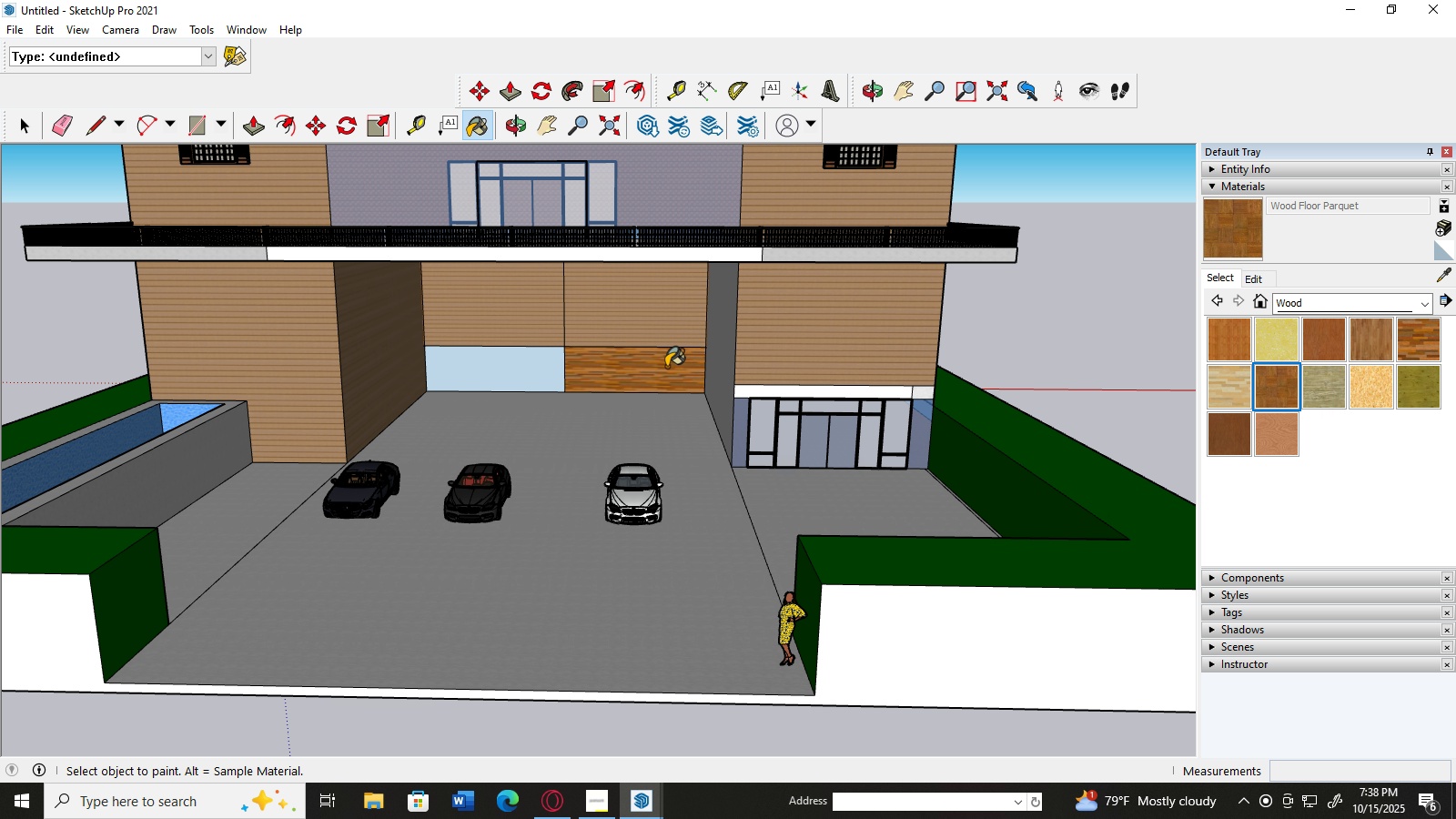 
left_click([666, 367])
 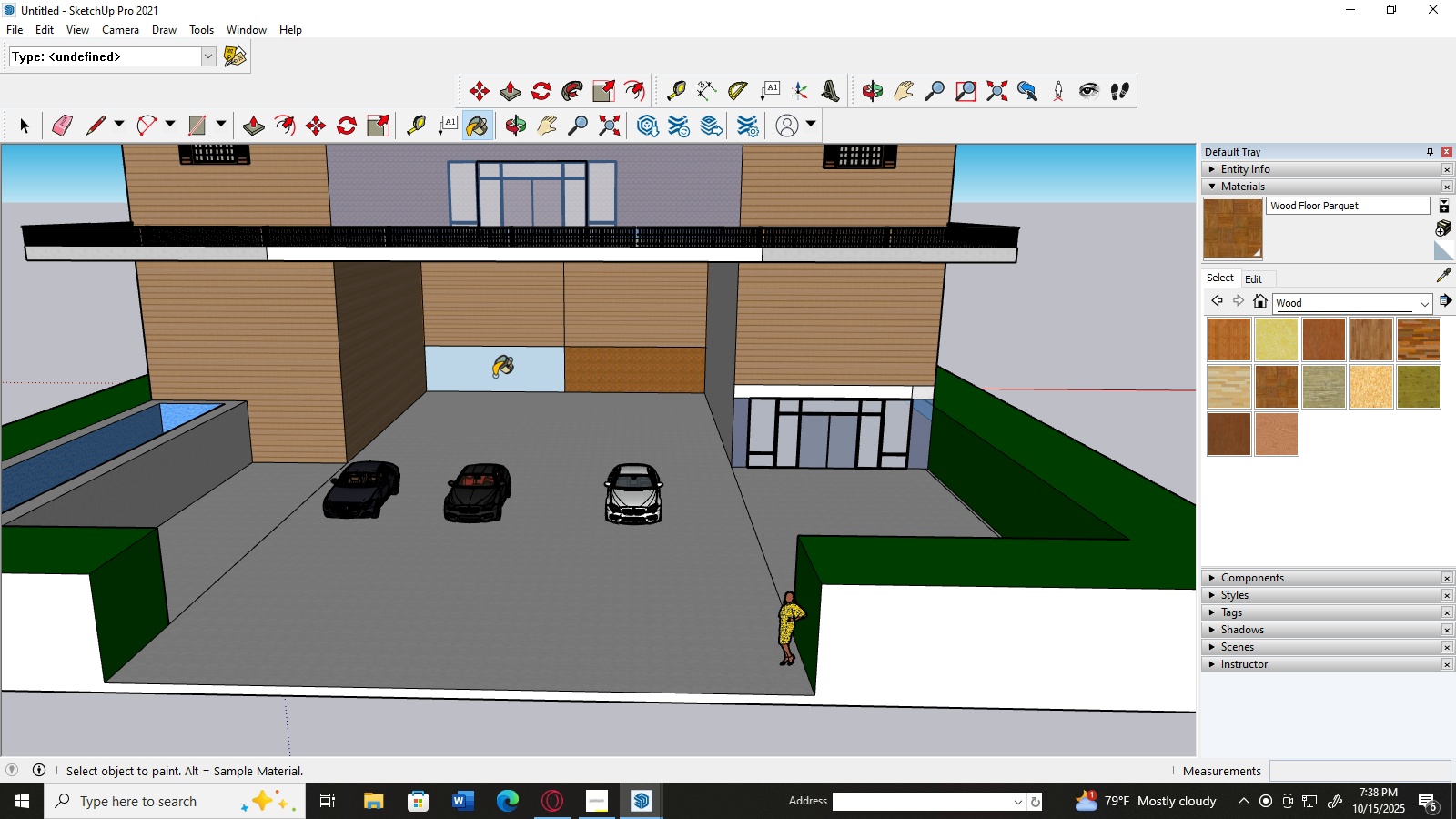 
left_click([494, 376])
 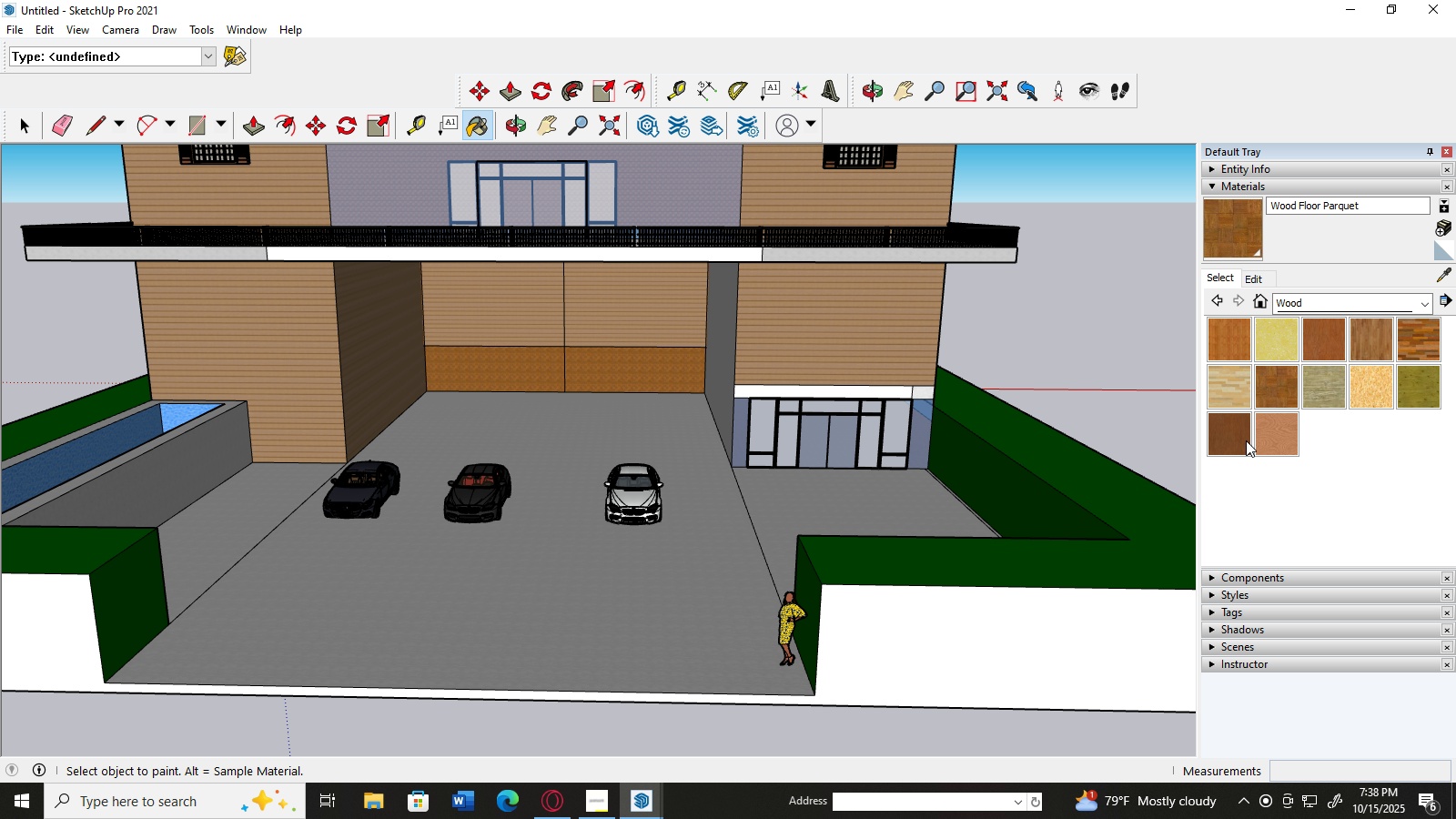 
left_click([1224, 399])
 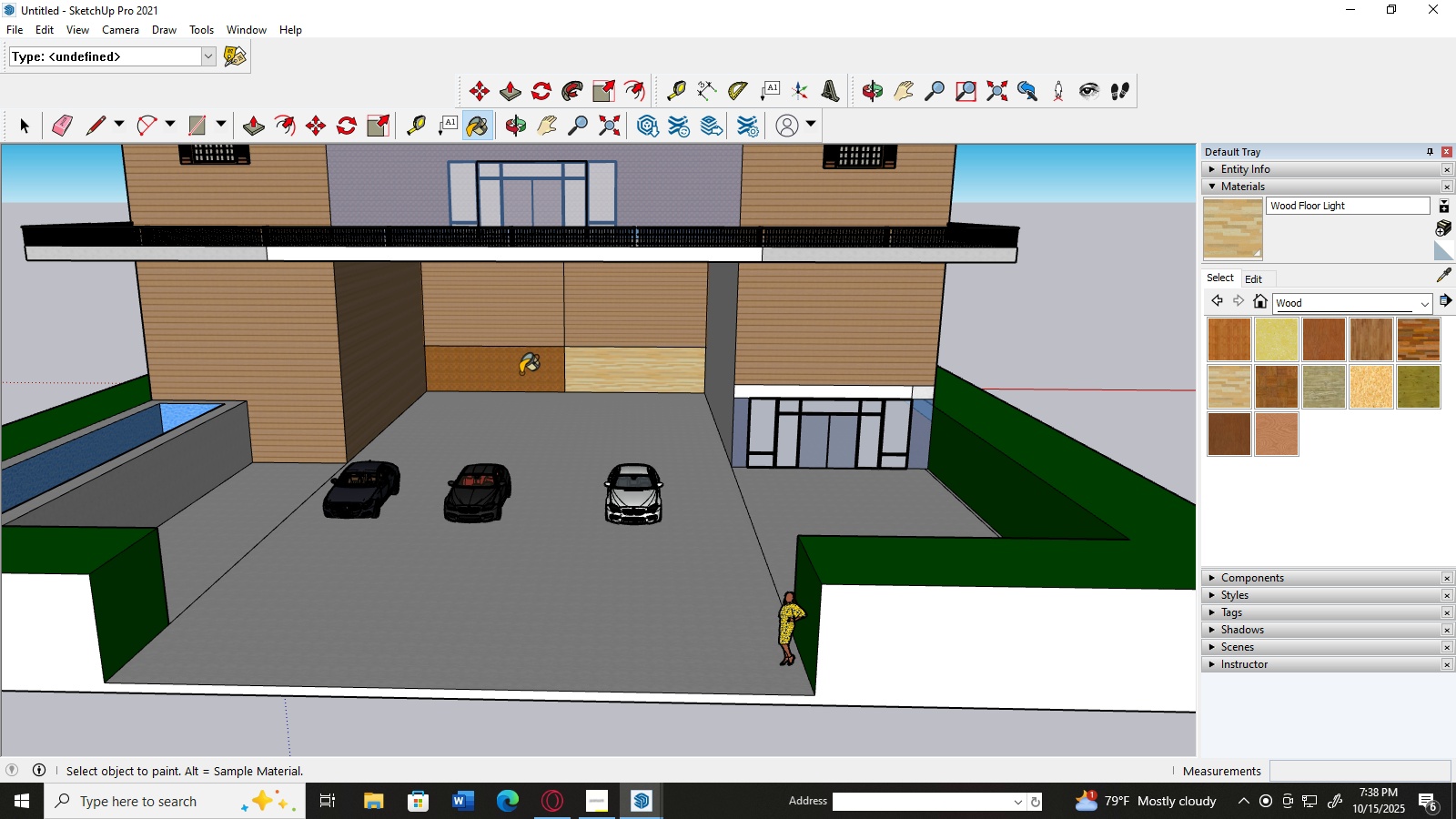 
left_click([505, 370])
 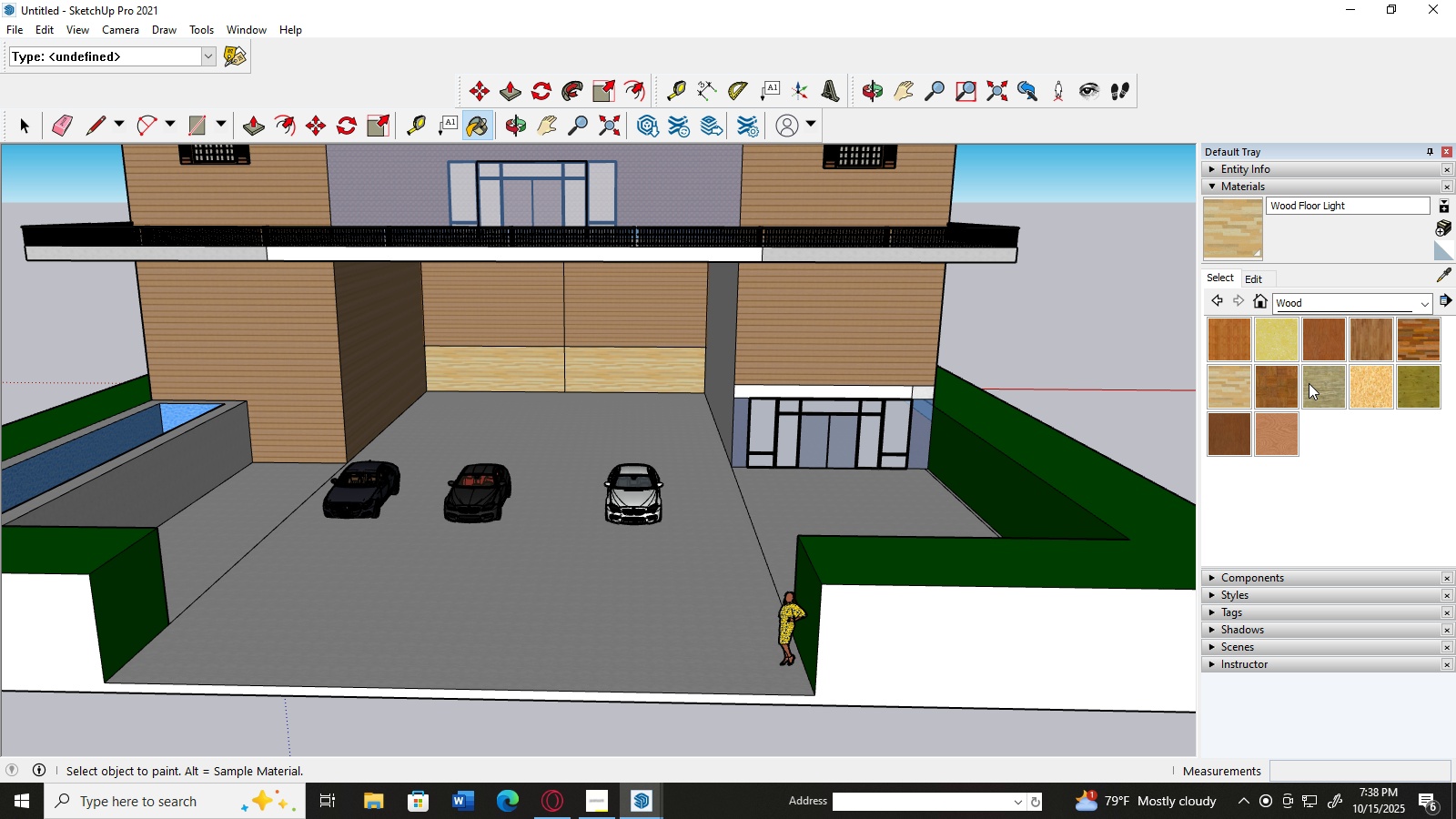 
scroll: coordinate [1313, 388], scroll_direction: up, amount: 3.0
 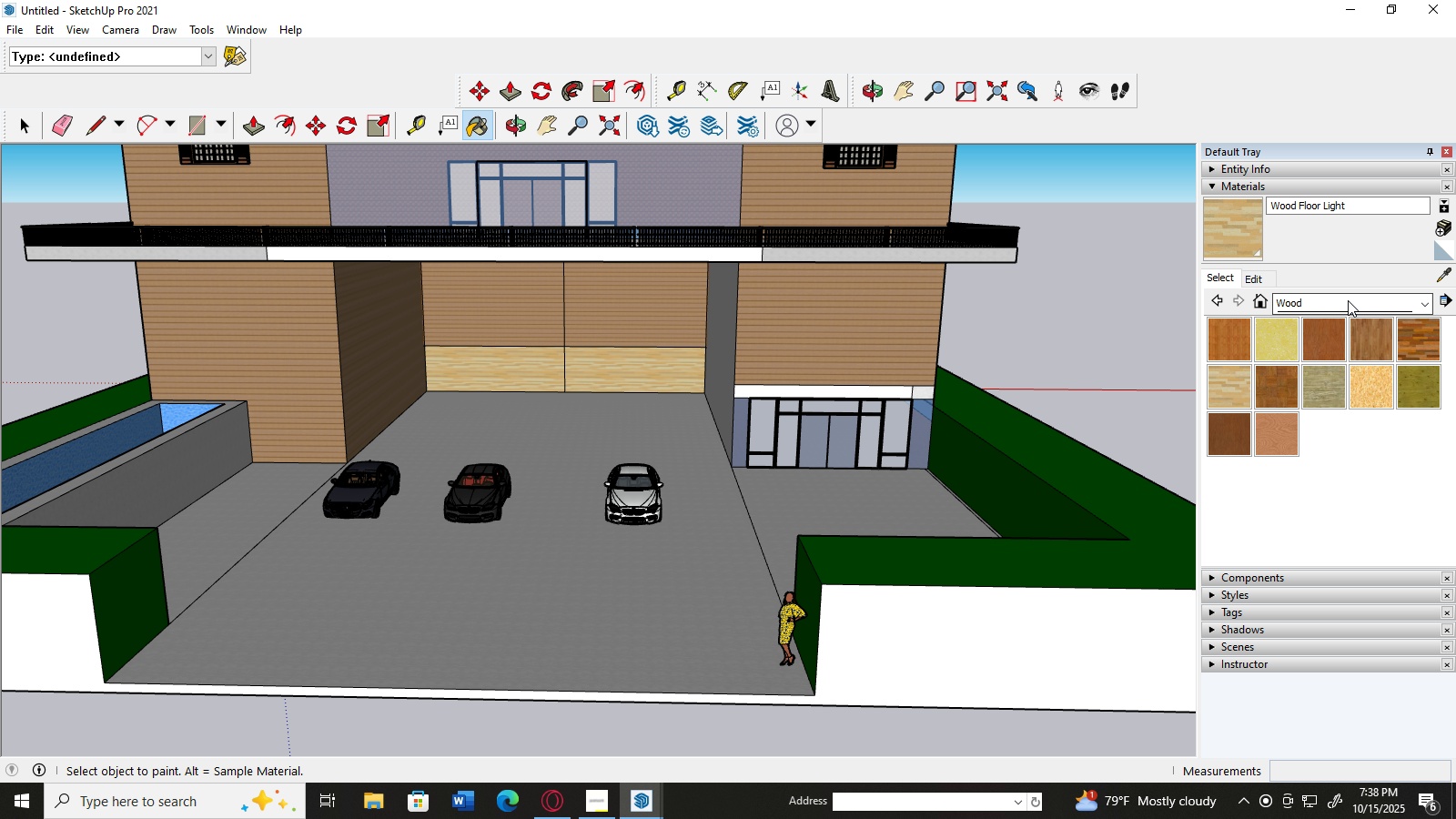 
left_click([1348, 300])
 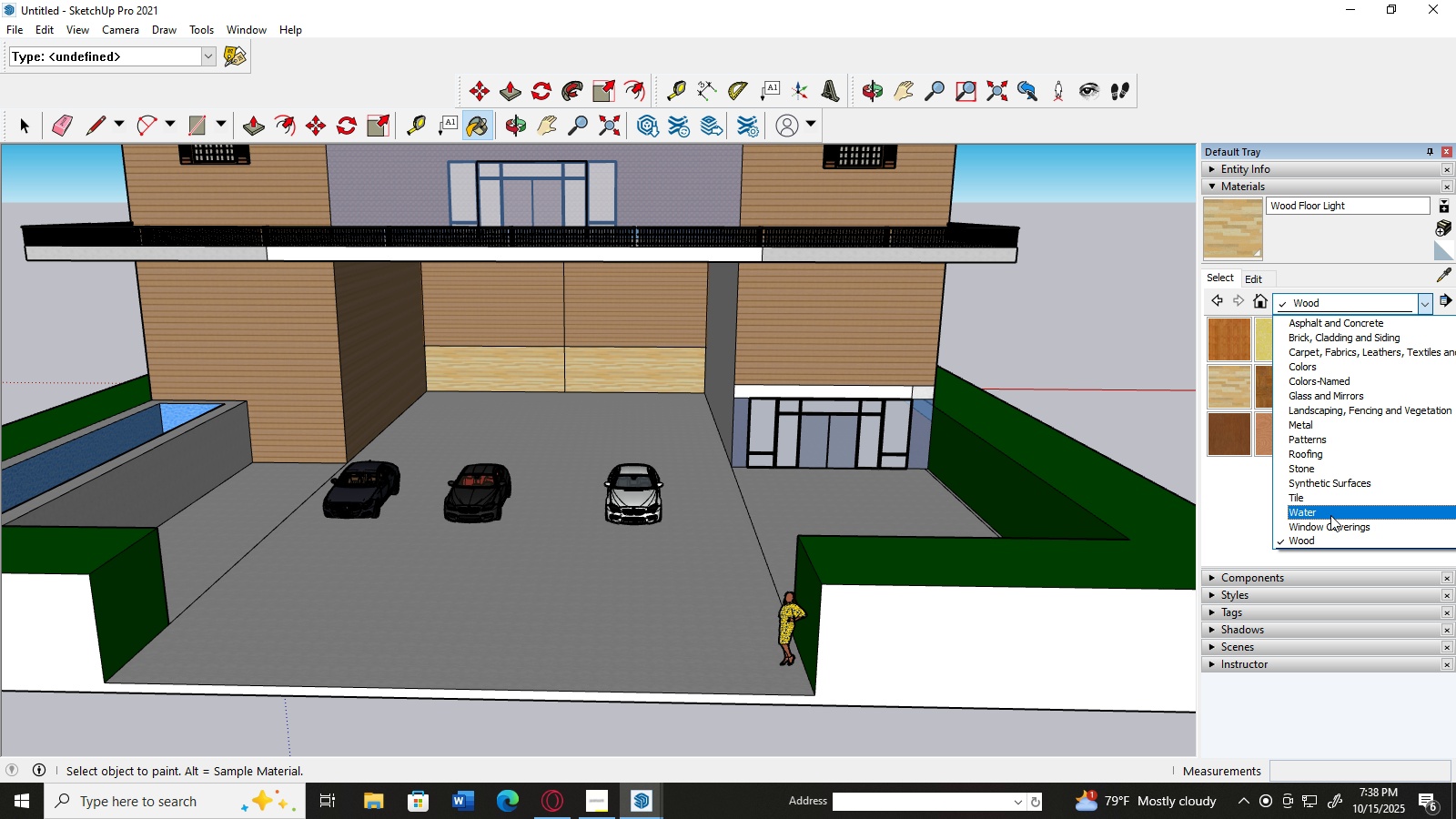 
mouse_move([1330, 470])
 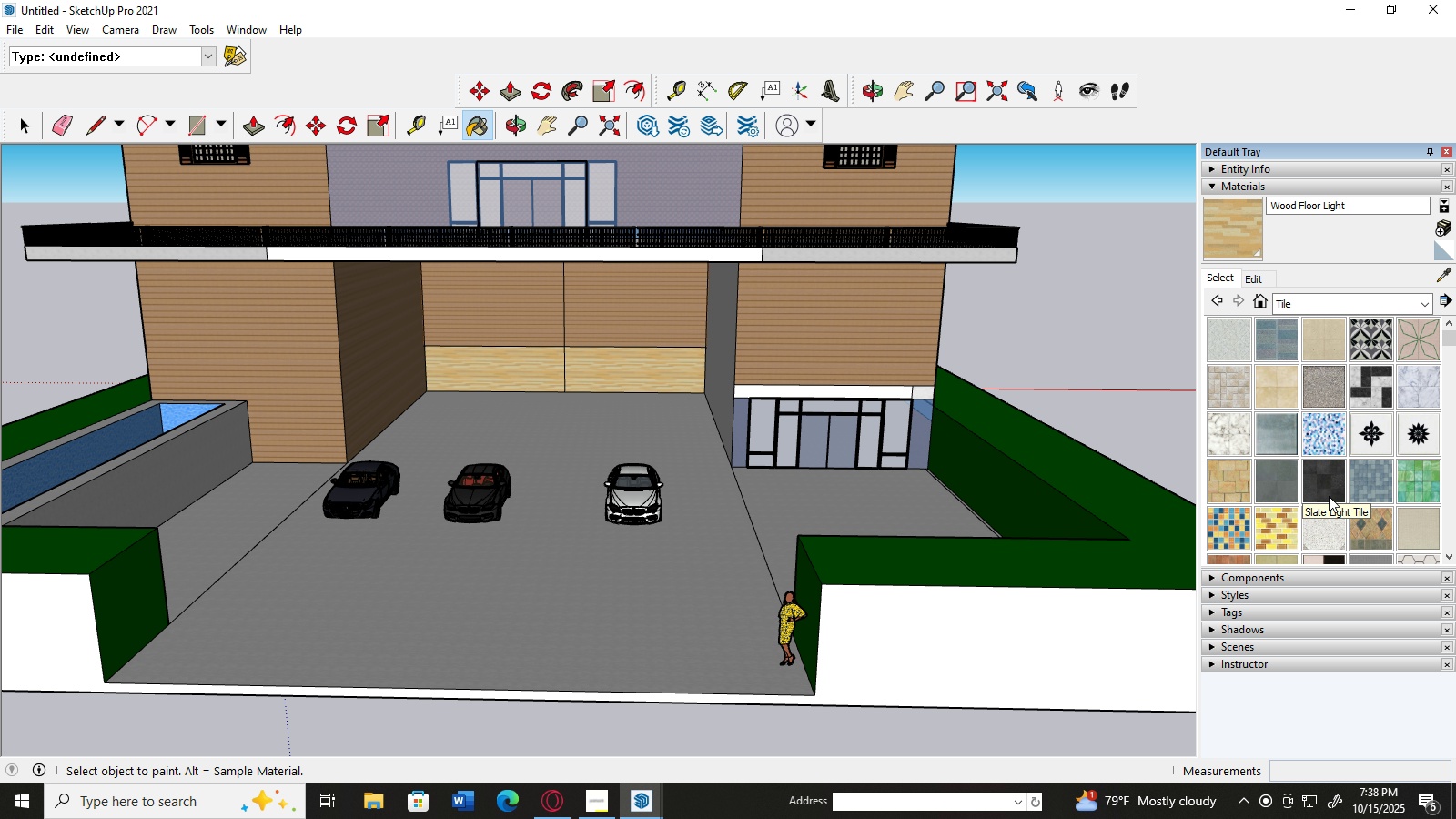 
scroll: coordinate [1333, 491], scroll_direction: down, amount: 2.0
 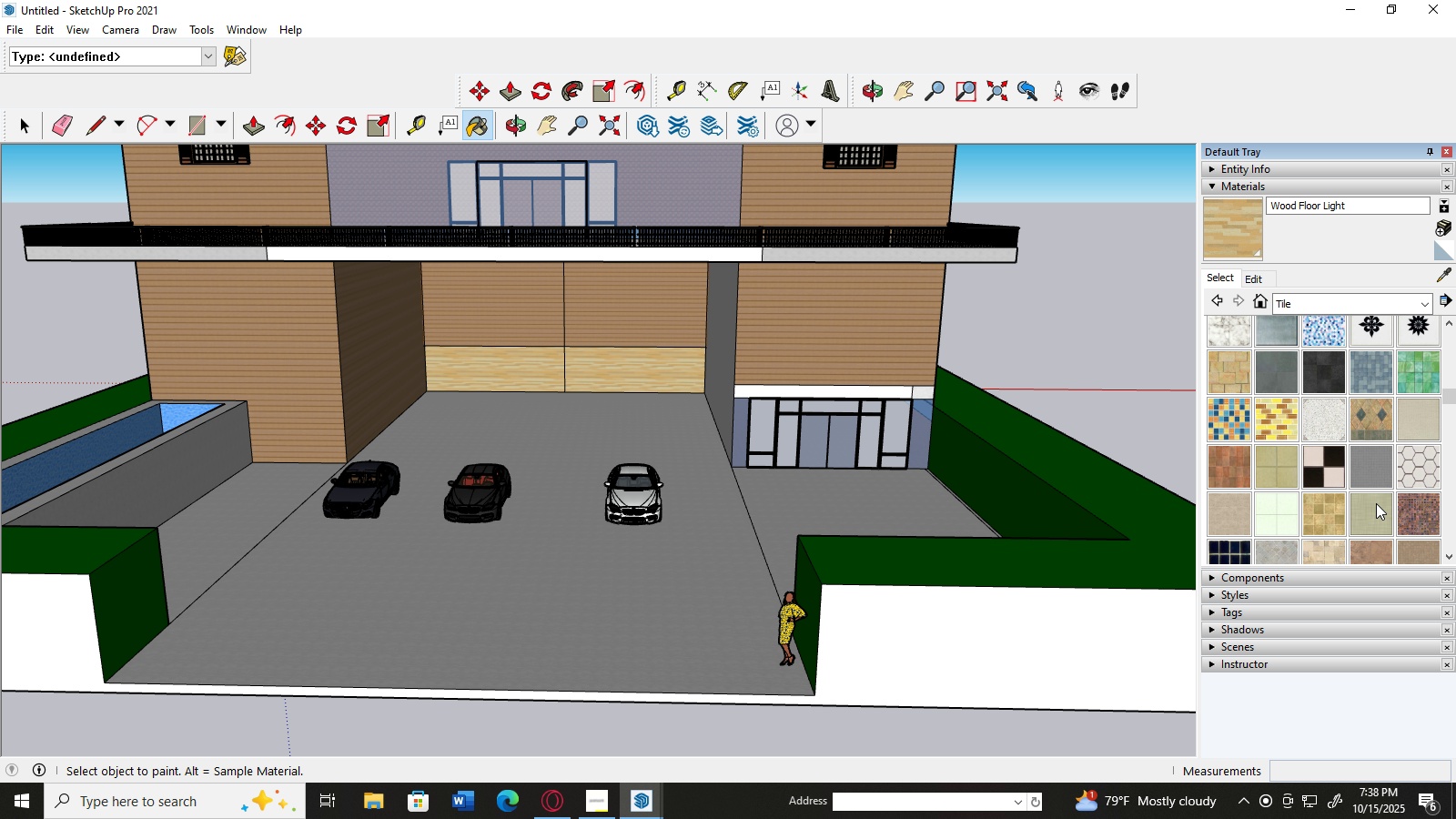 
scroll: coordinate [1363, 500], scroll_direction: up, amount: 4.0
 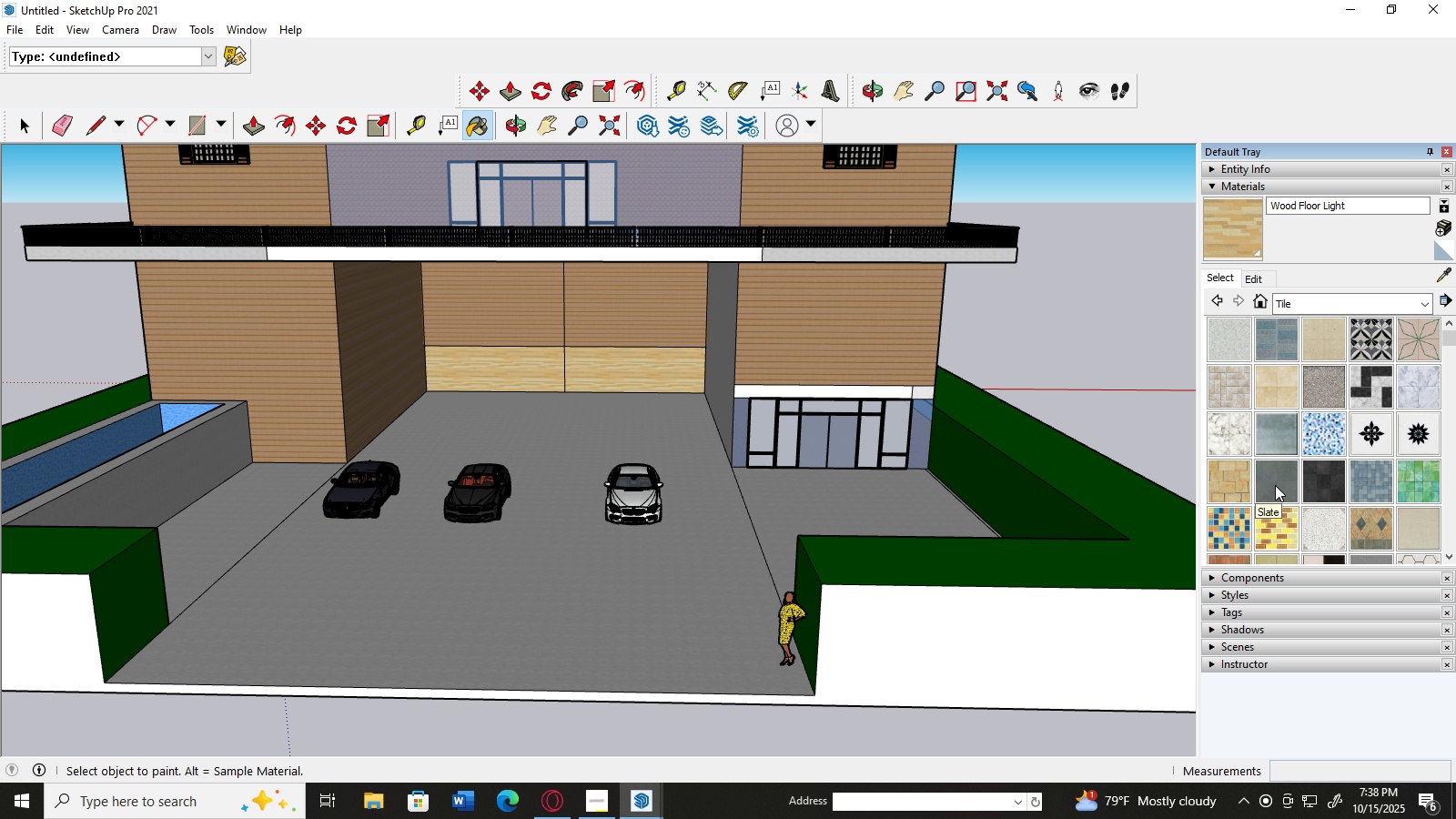 
key(Control+Z)
 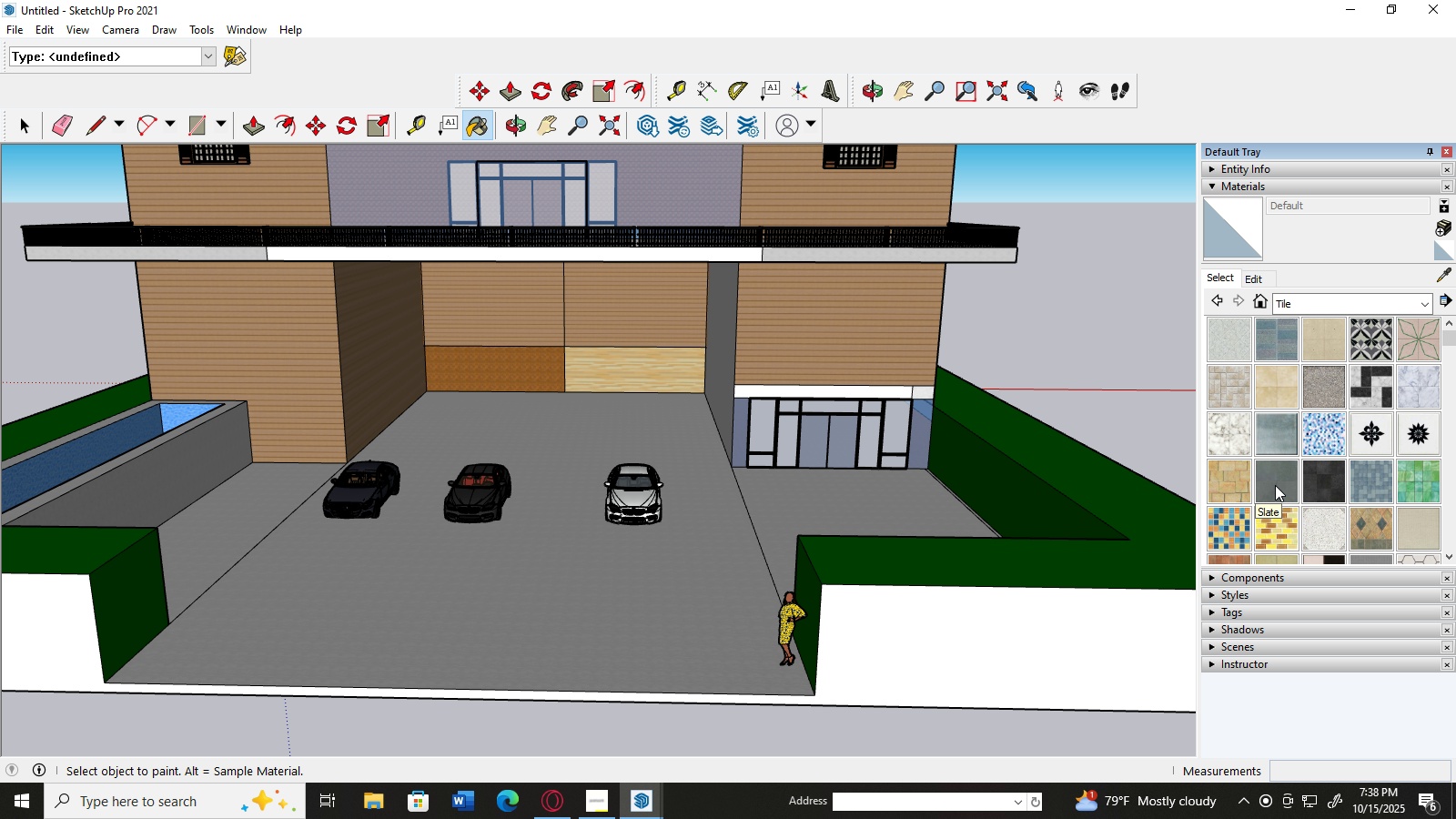 
key(Control+Z)
 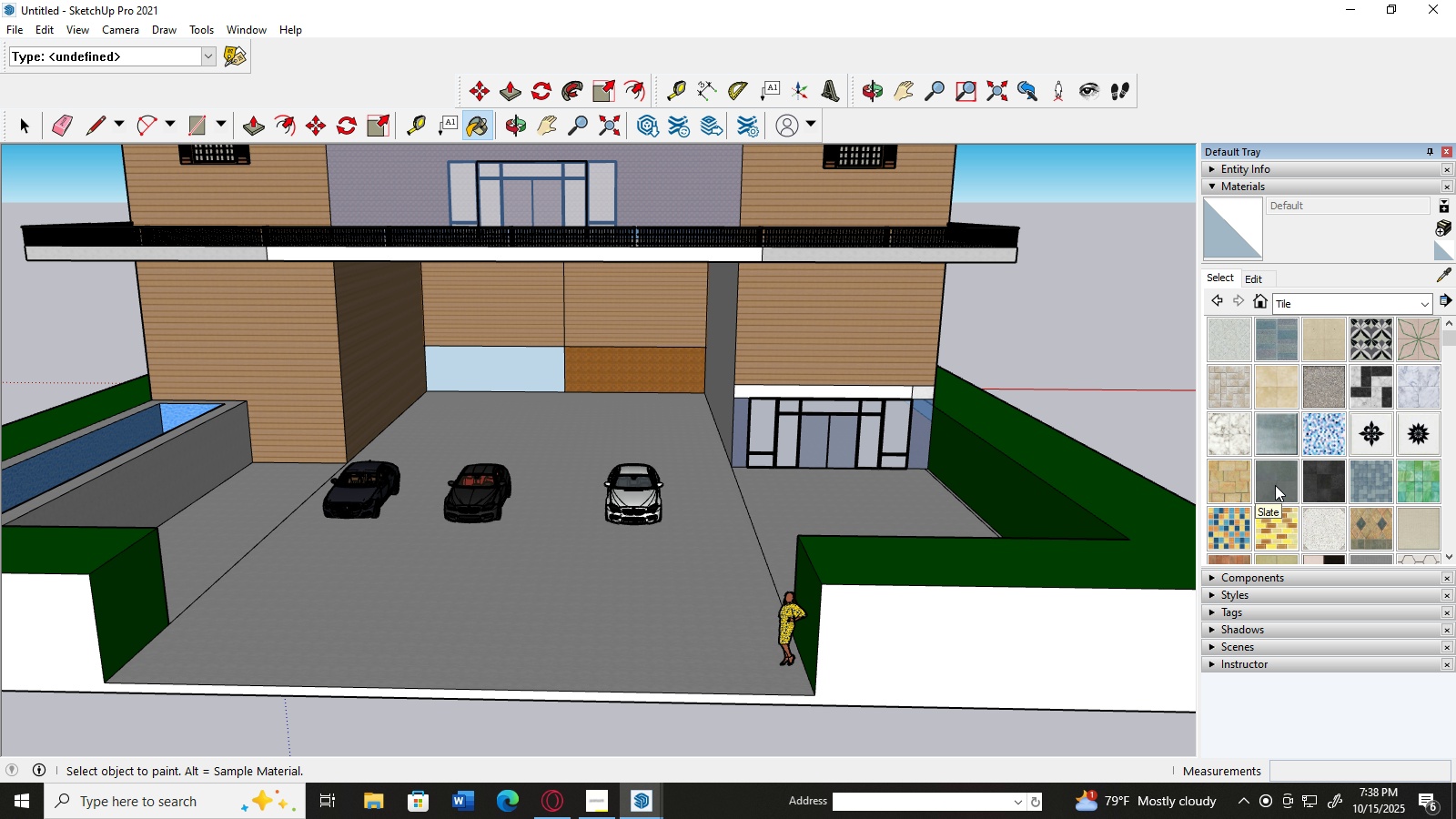 
key(Control+Z)
 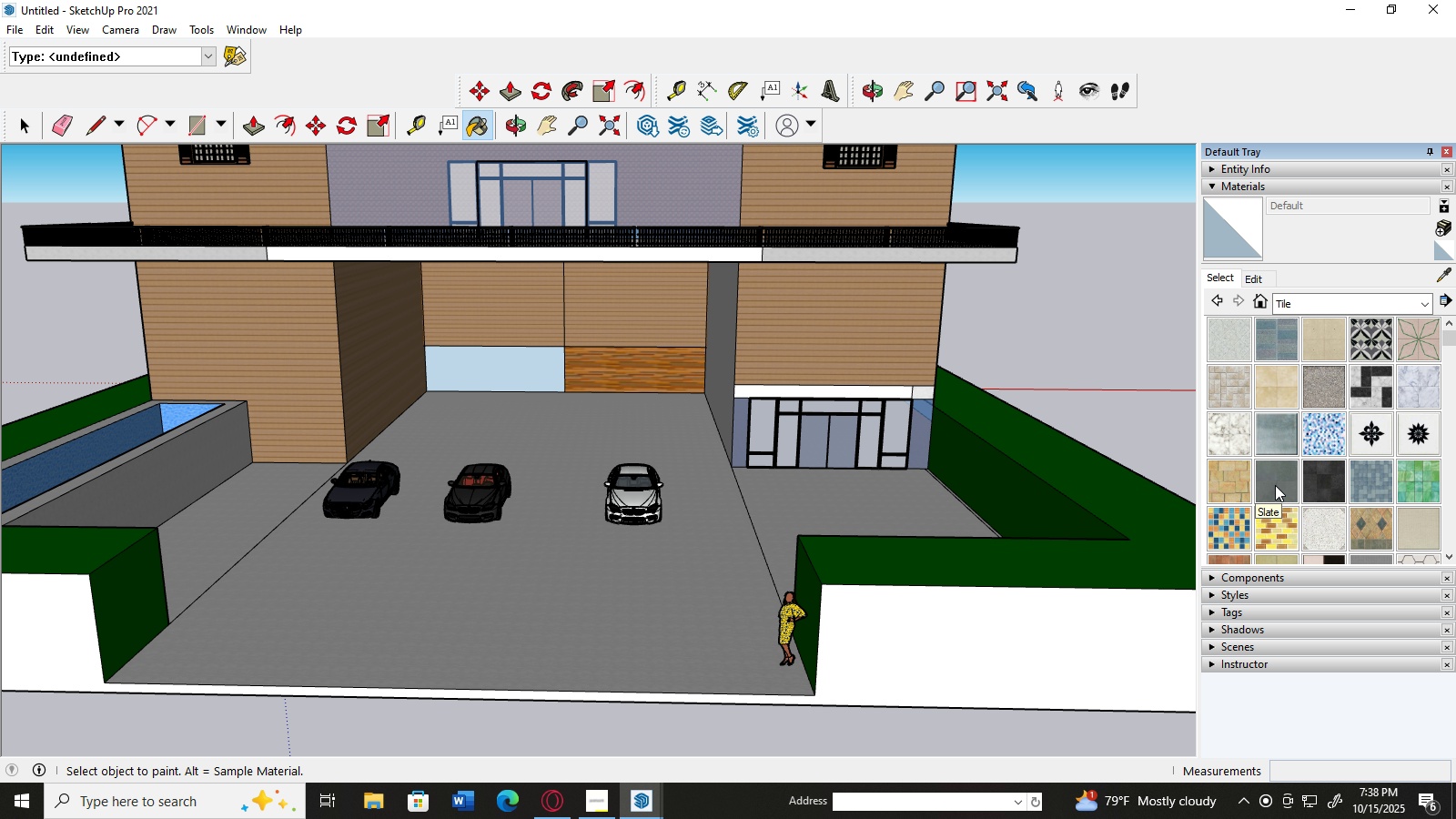 
key(Control+Z)
 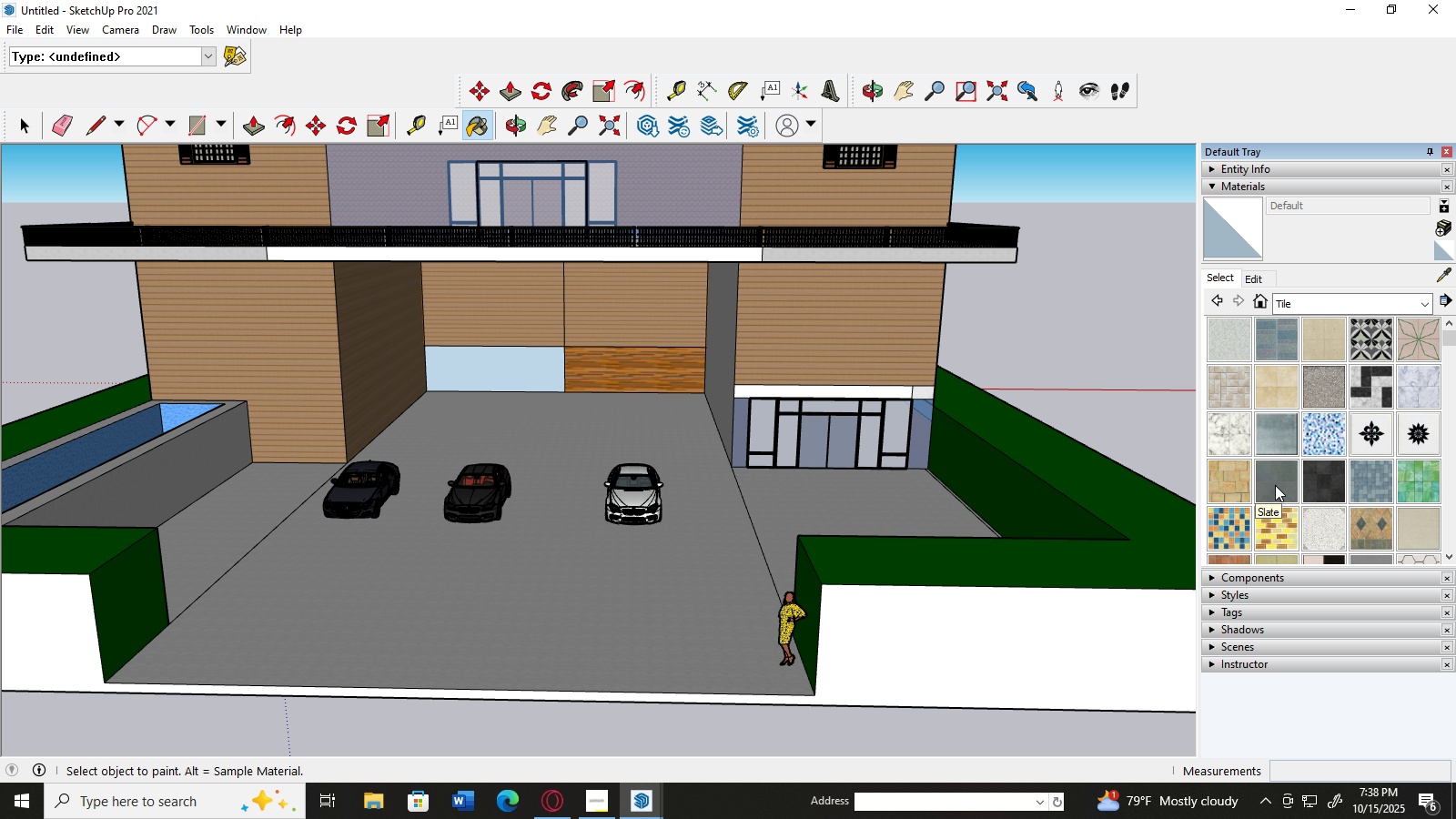 
key(Control+Z)
 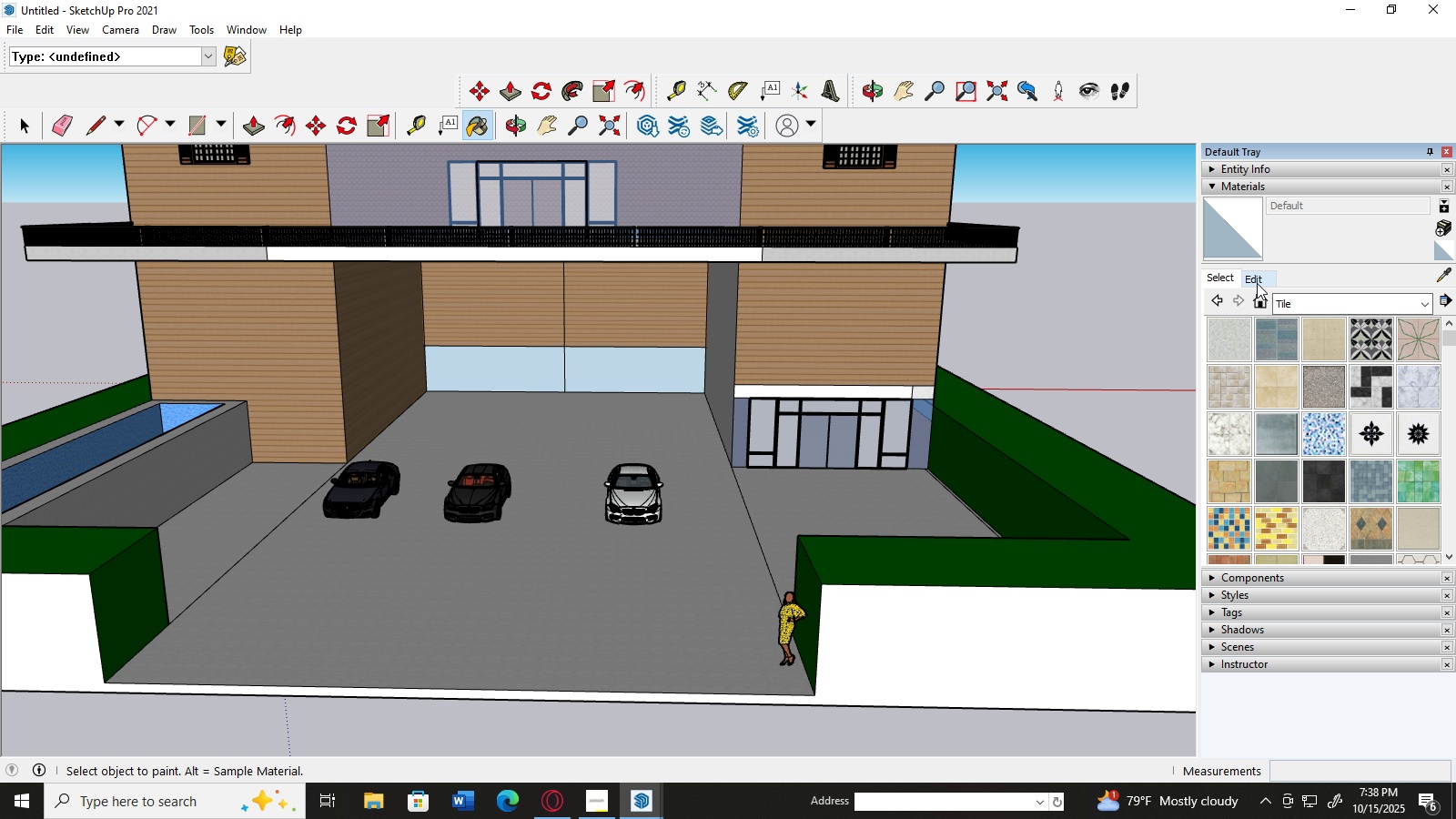 
left_click([1257, 283])
 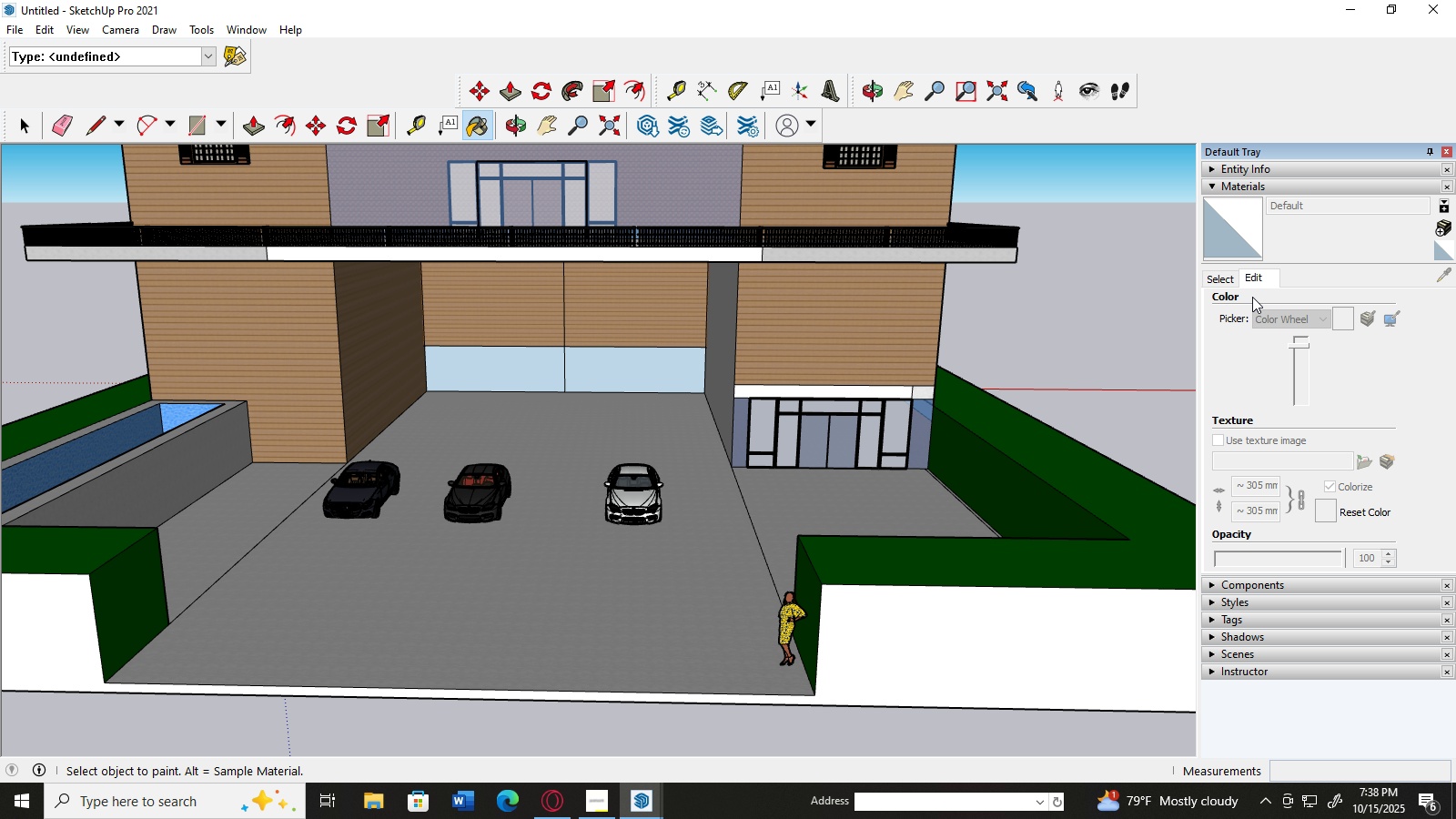 
left_click([1225, 281])
 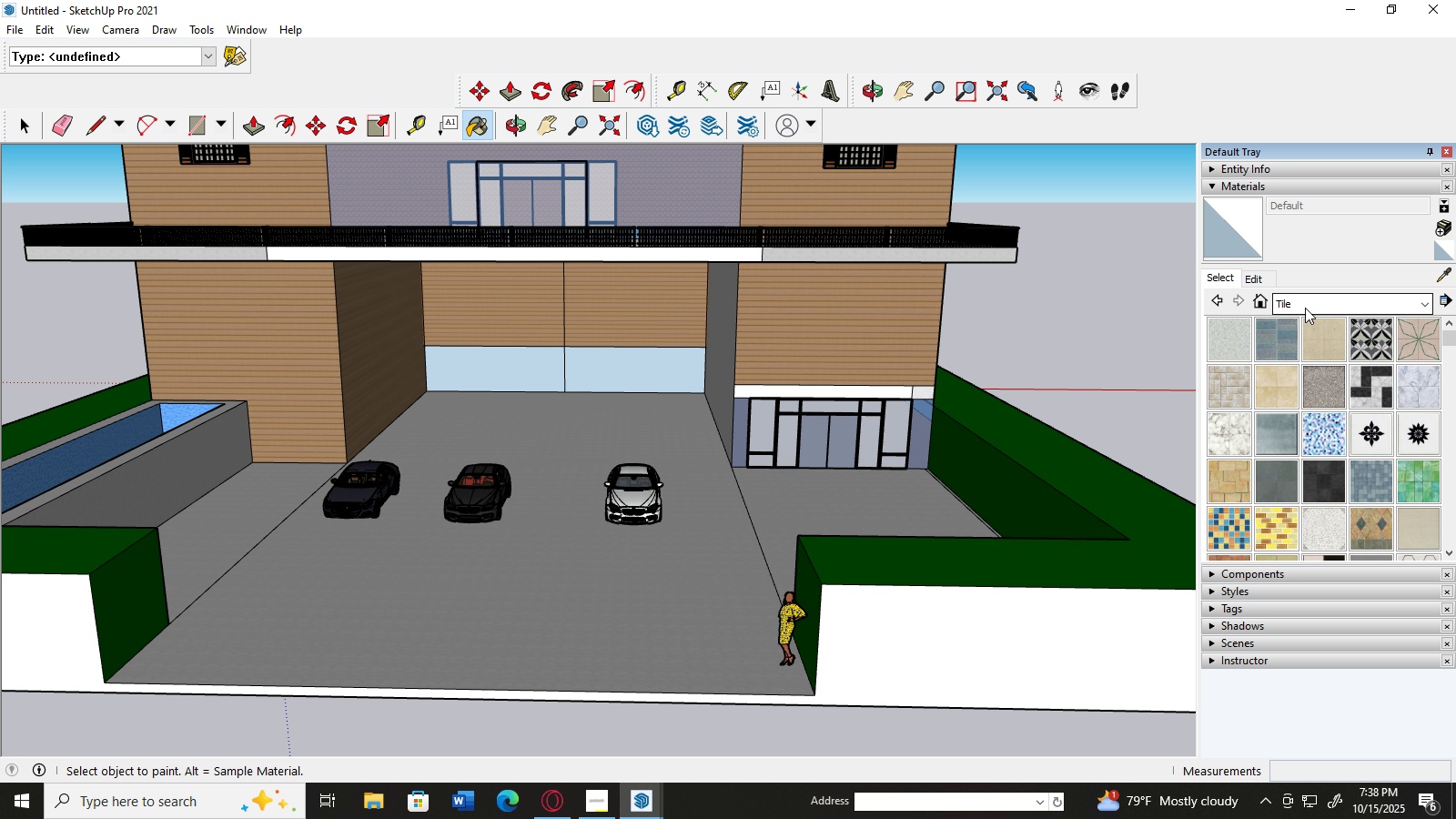 
left_click([1305, 308])
 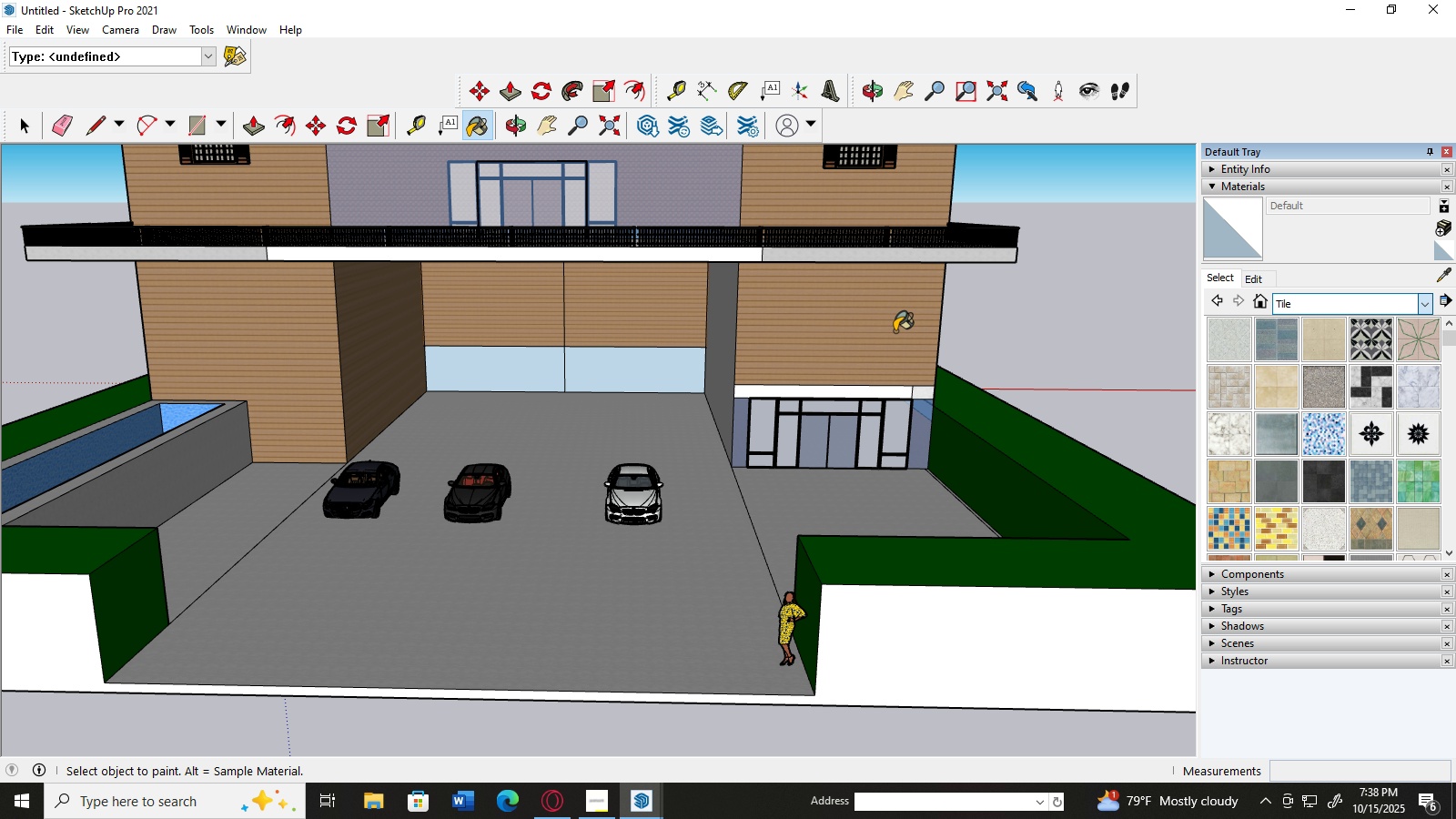 
left_click([895, 331])
 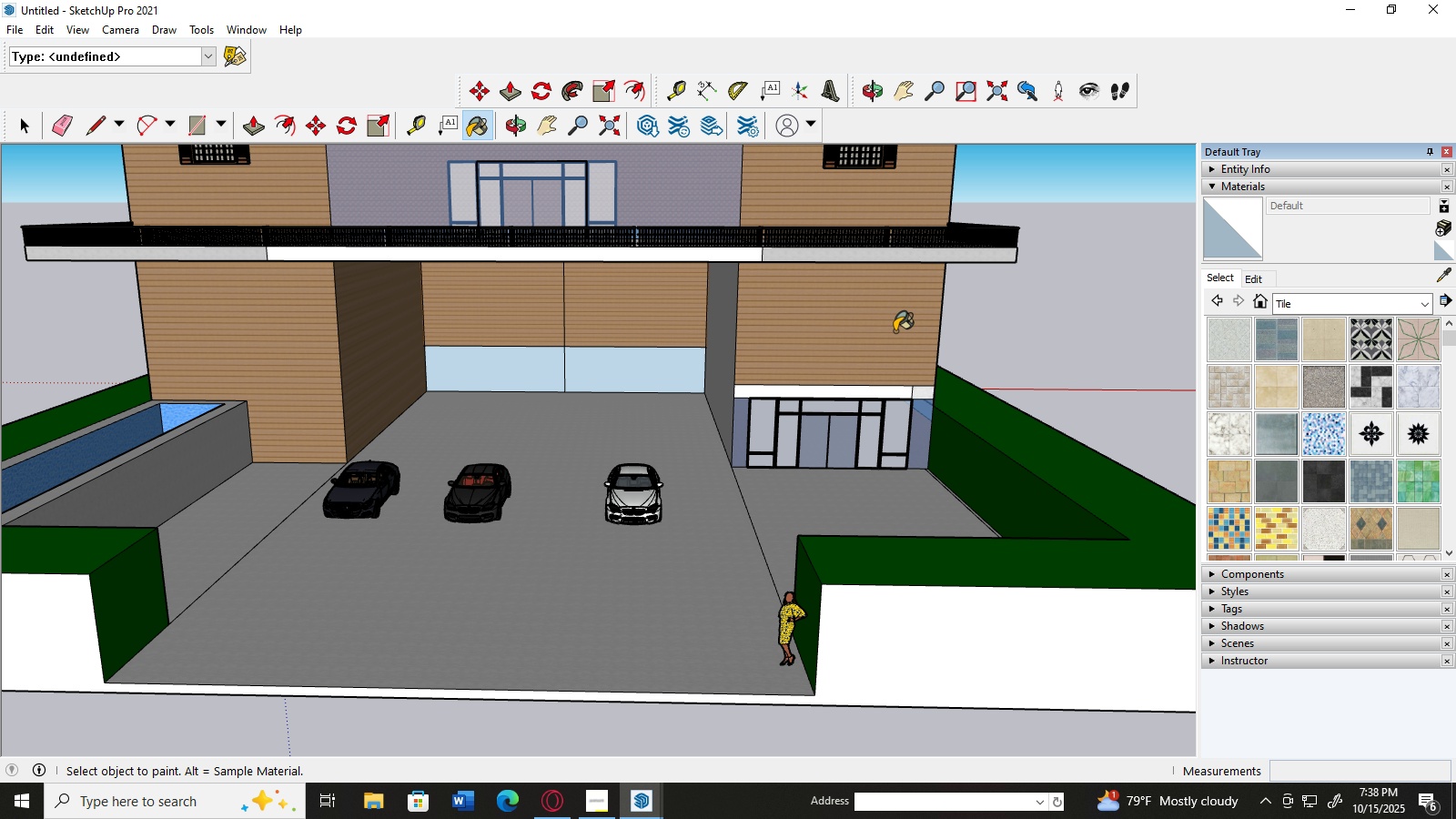 
left_click([895, 331])
 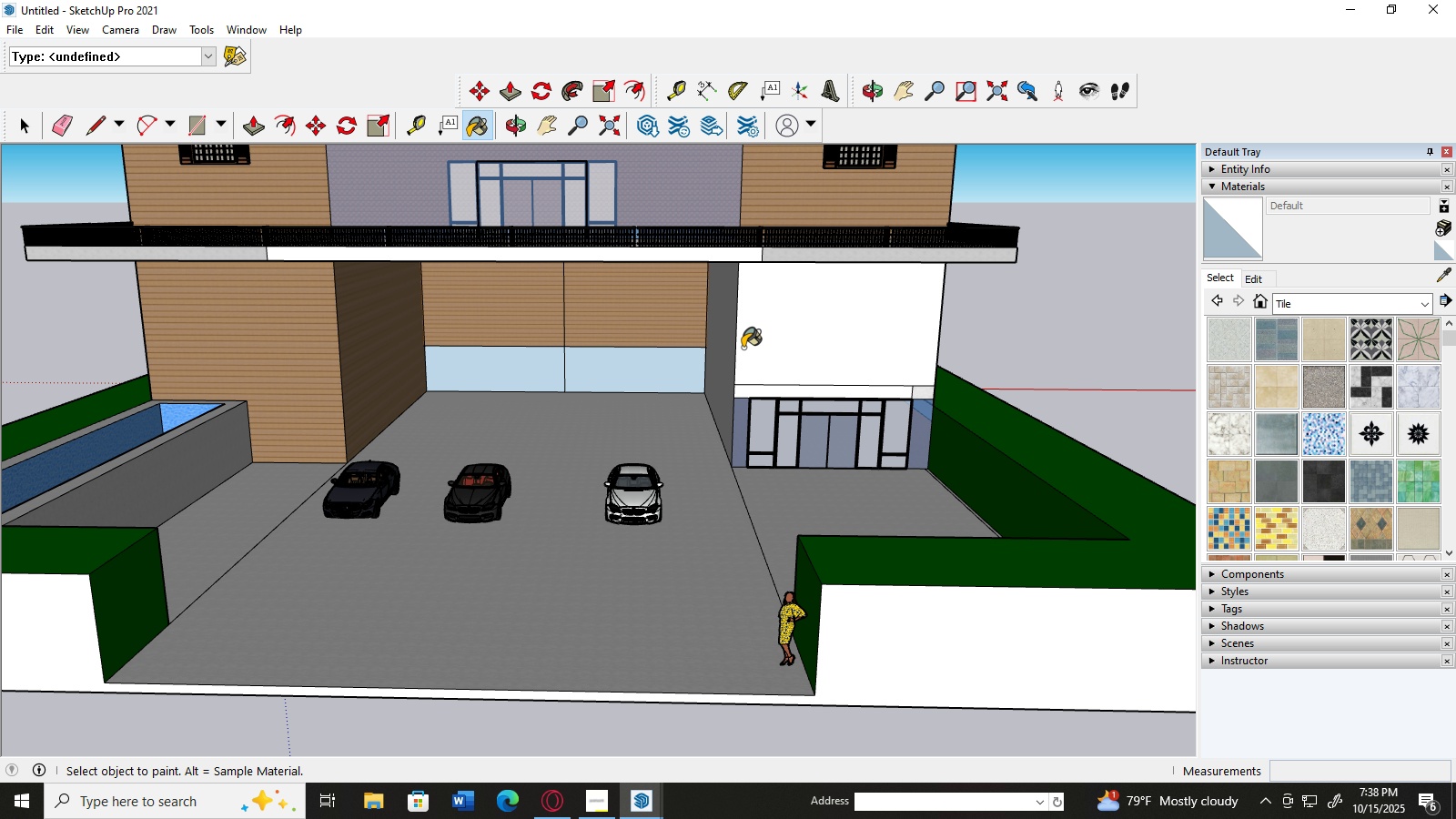 
key(Control+Z)
 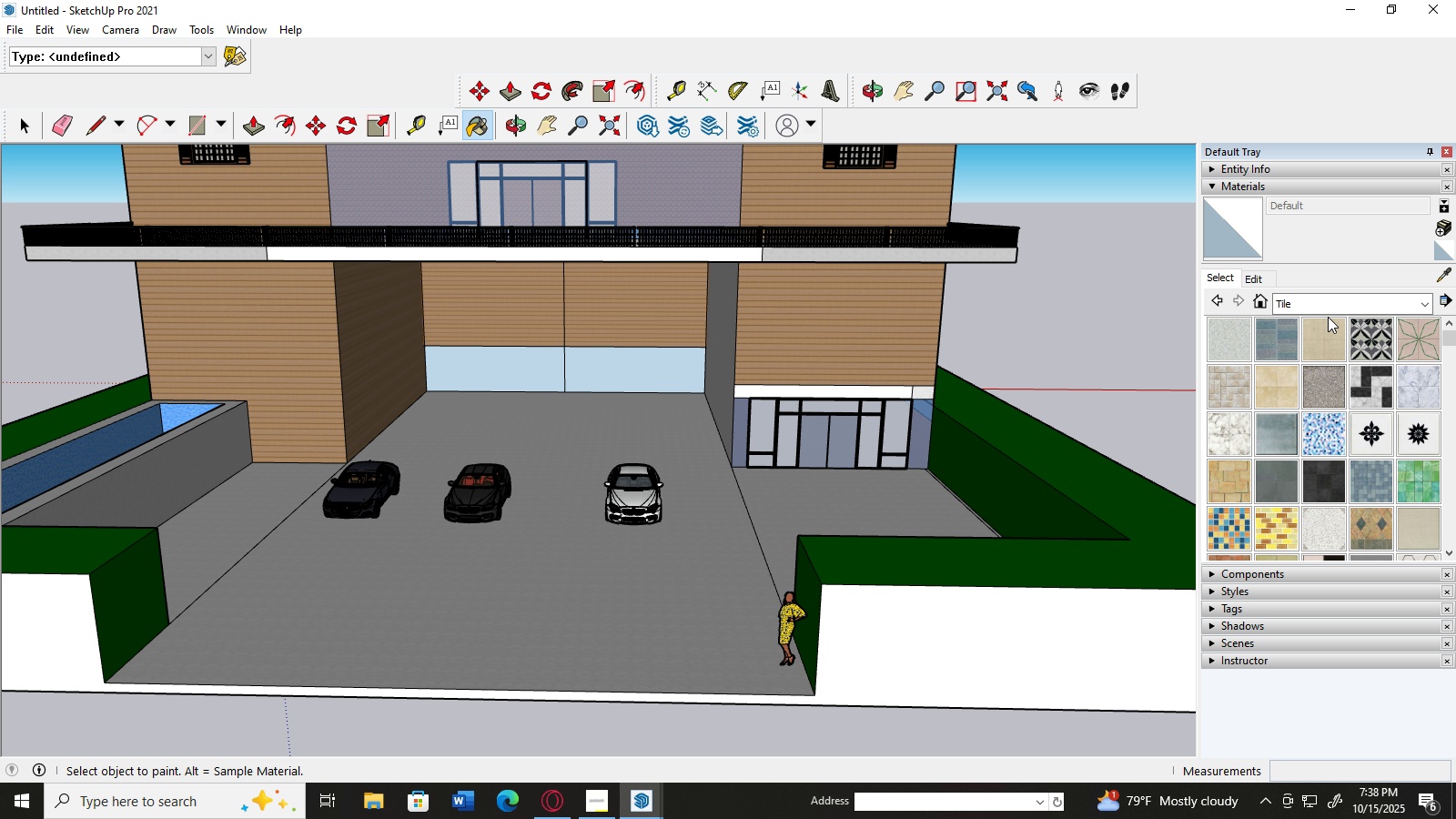 
left_click([1337, 301])
 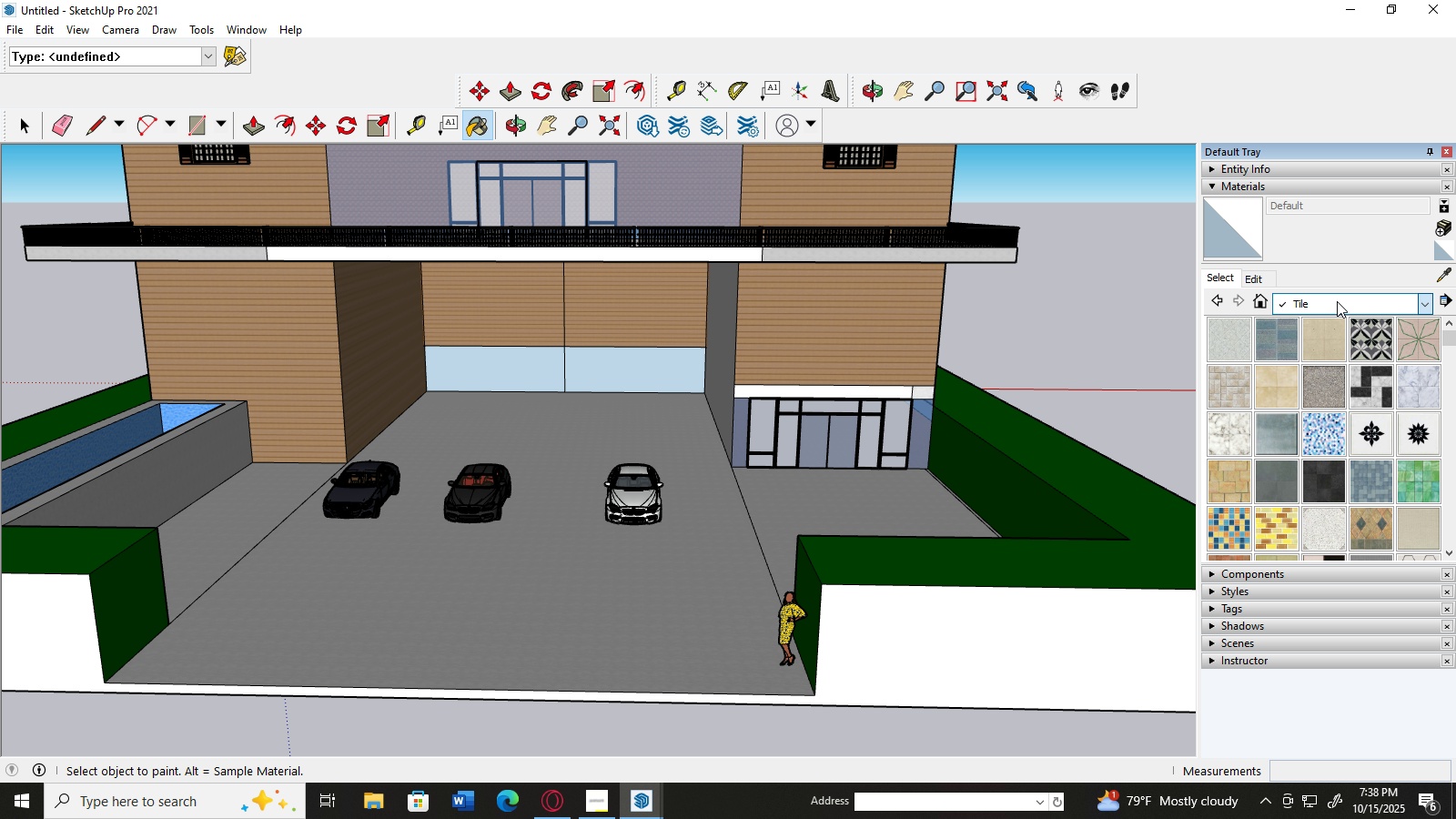 
left_click([1337, 301])
 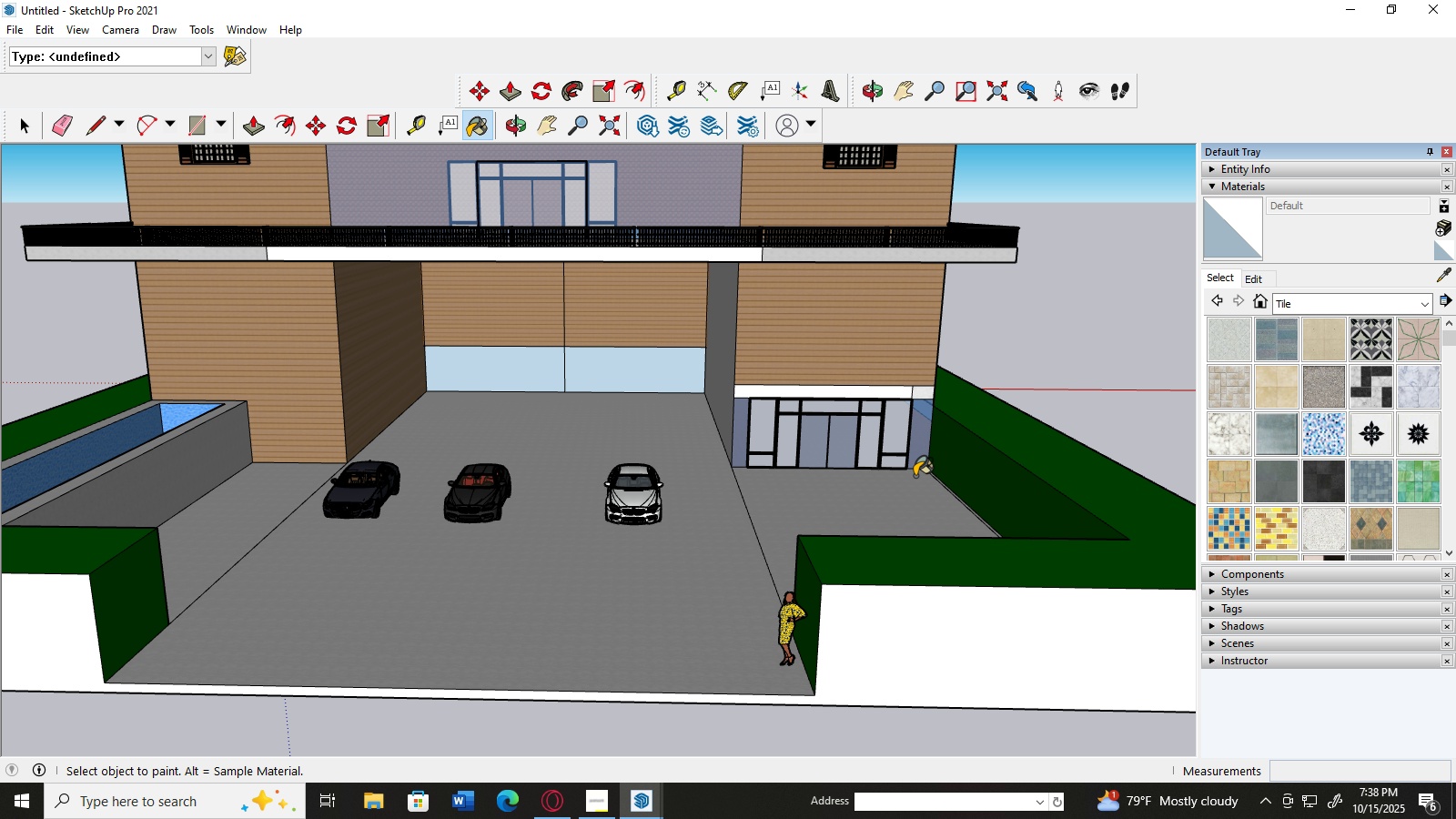 
left_click([976, 627])
 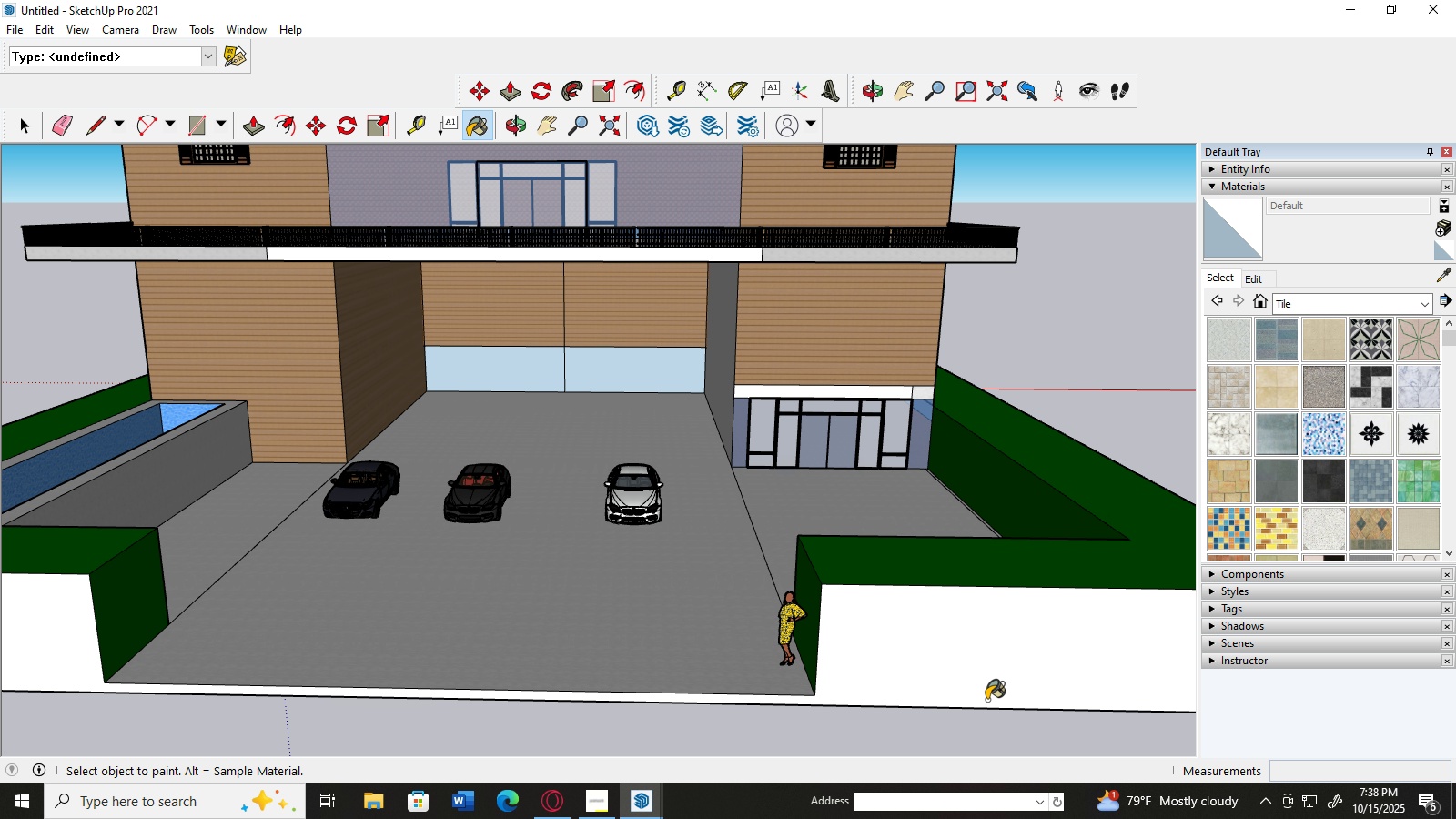 
left_click([1002, 652])
 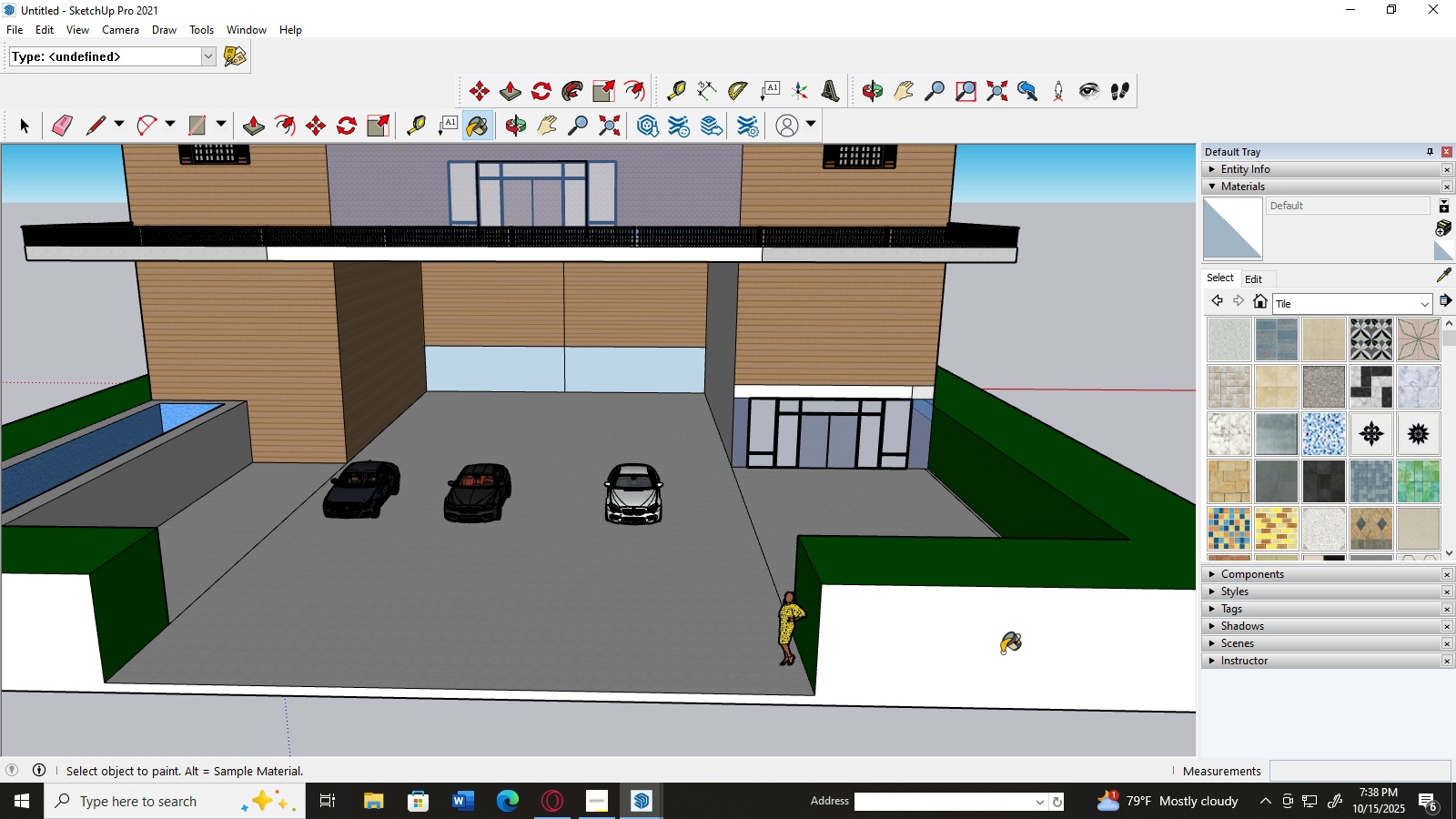 
scroll: coordinate [1002, 652], scroll_direction: up, amount: 3.0
 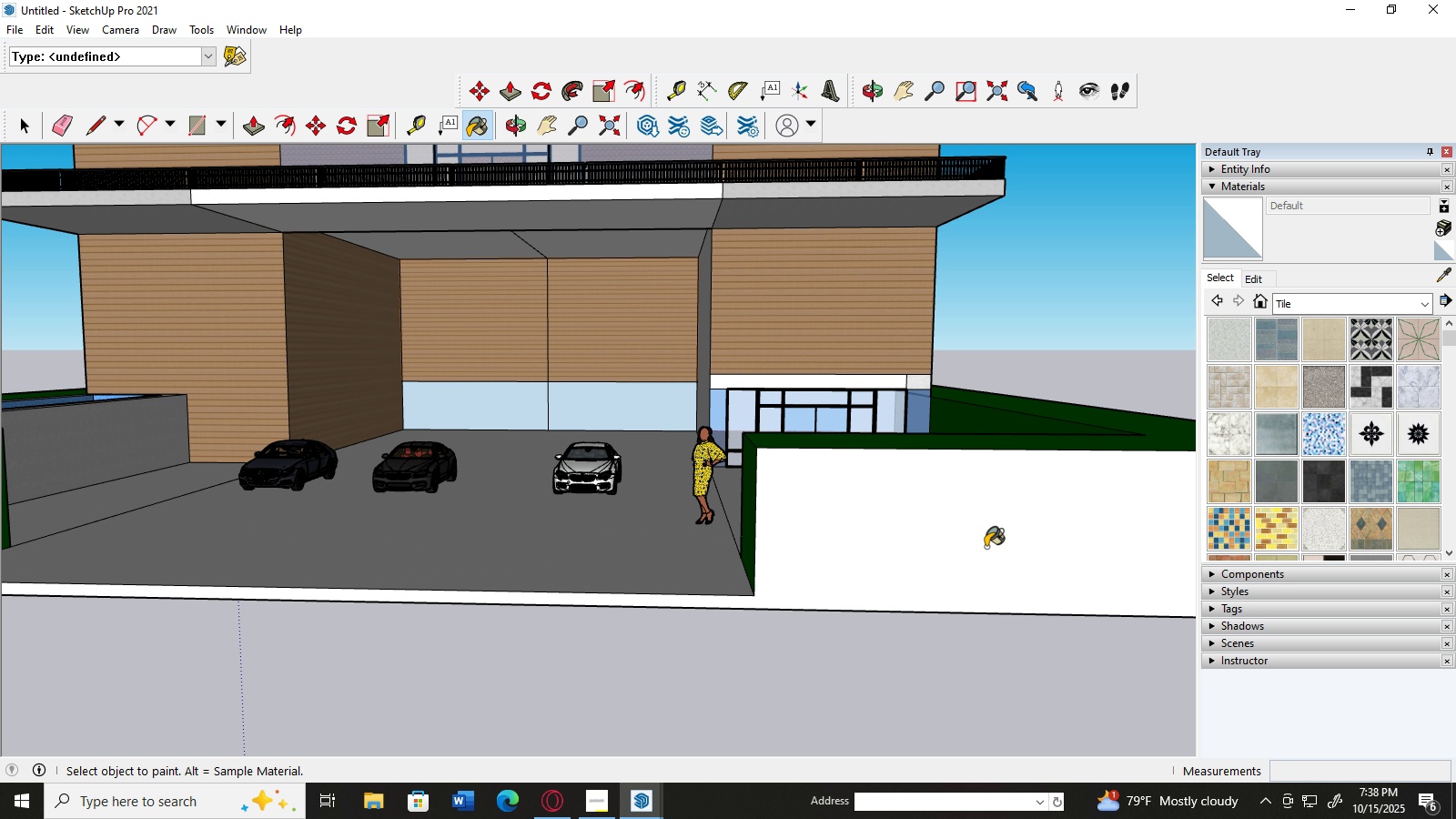 
left_click([986, 527])
 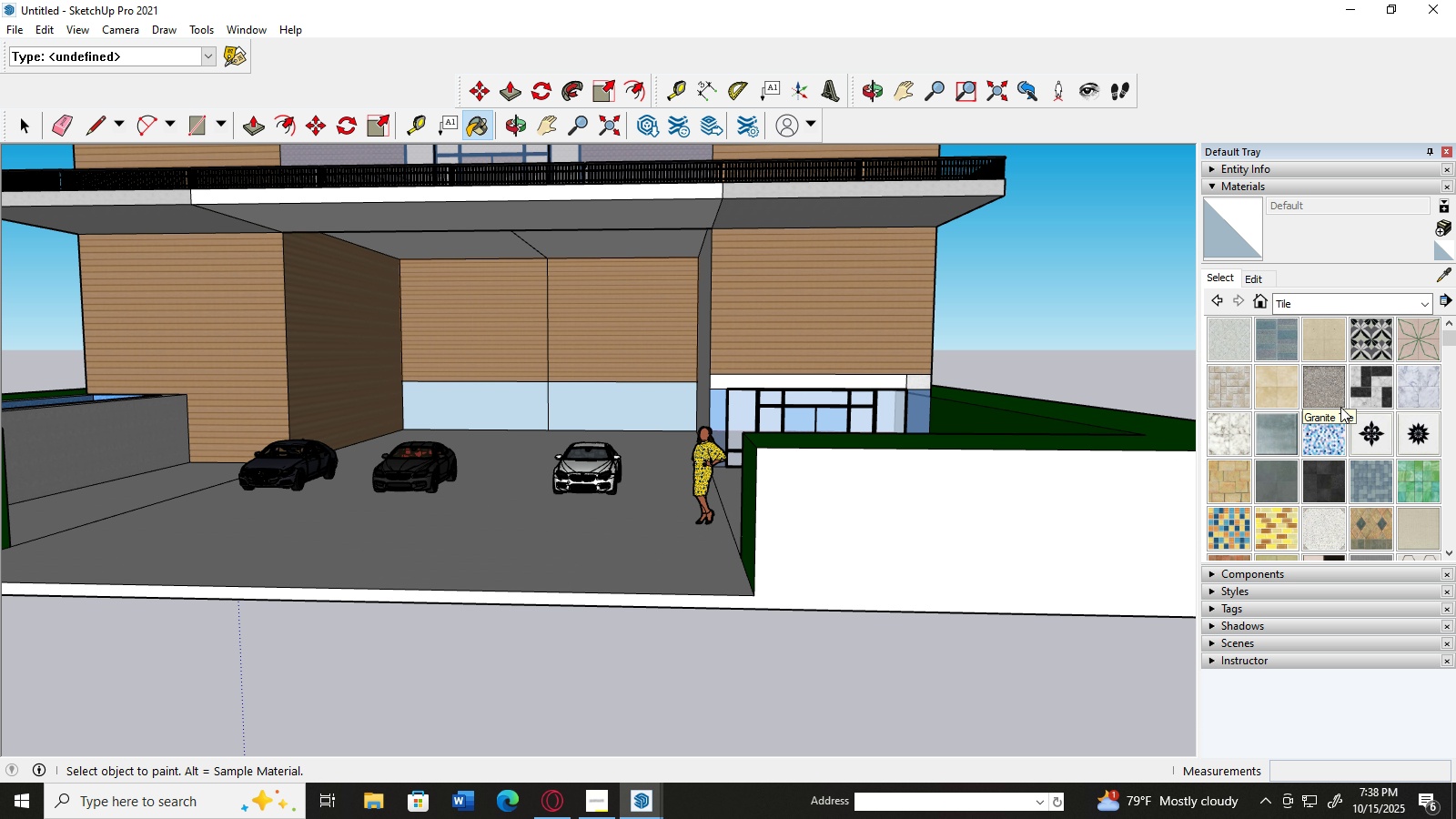 
scroll: coordinate [1348, 471], scroll_direction: down, amount: 2.0
 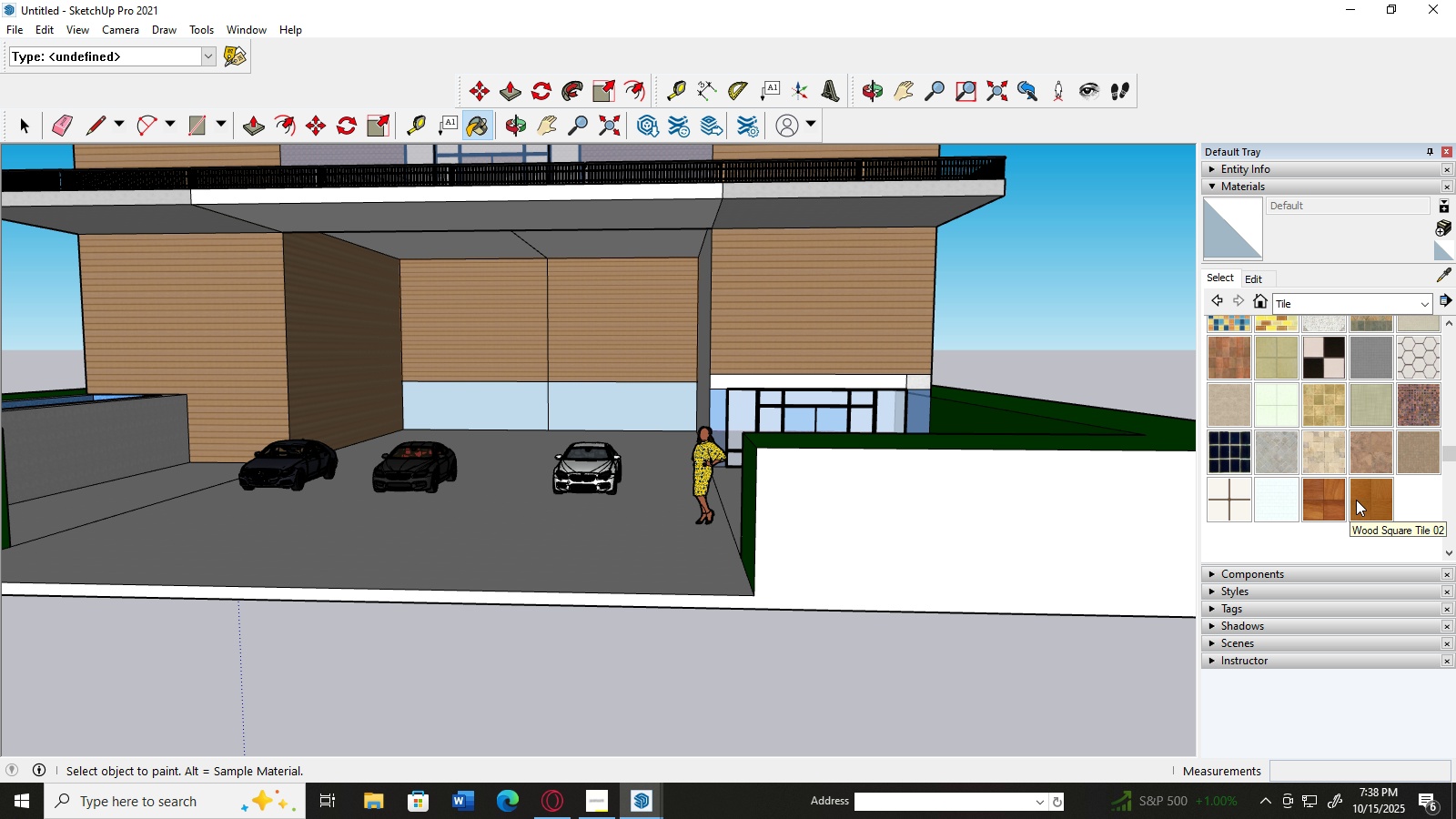 
left_click([1356, 500])
 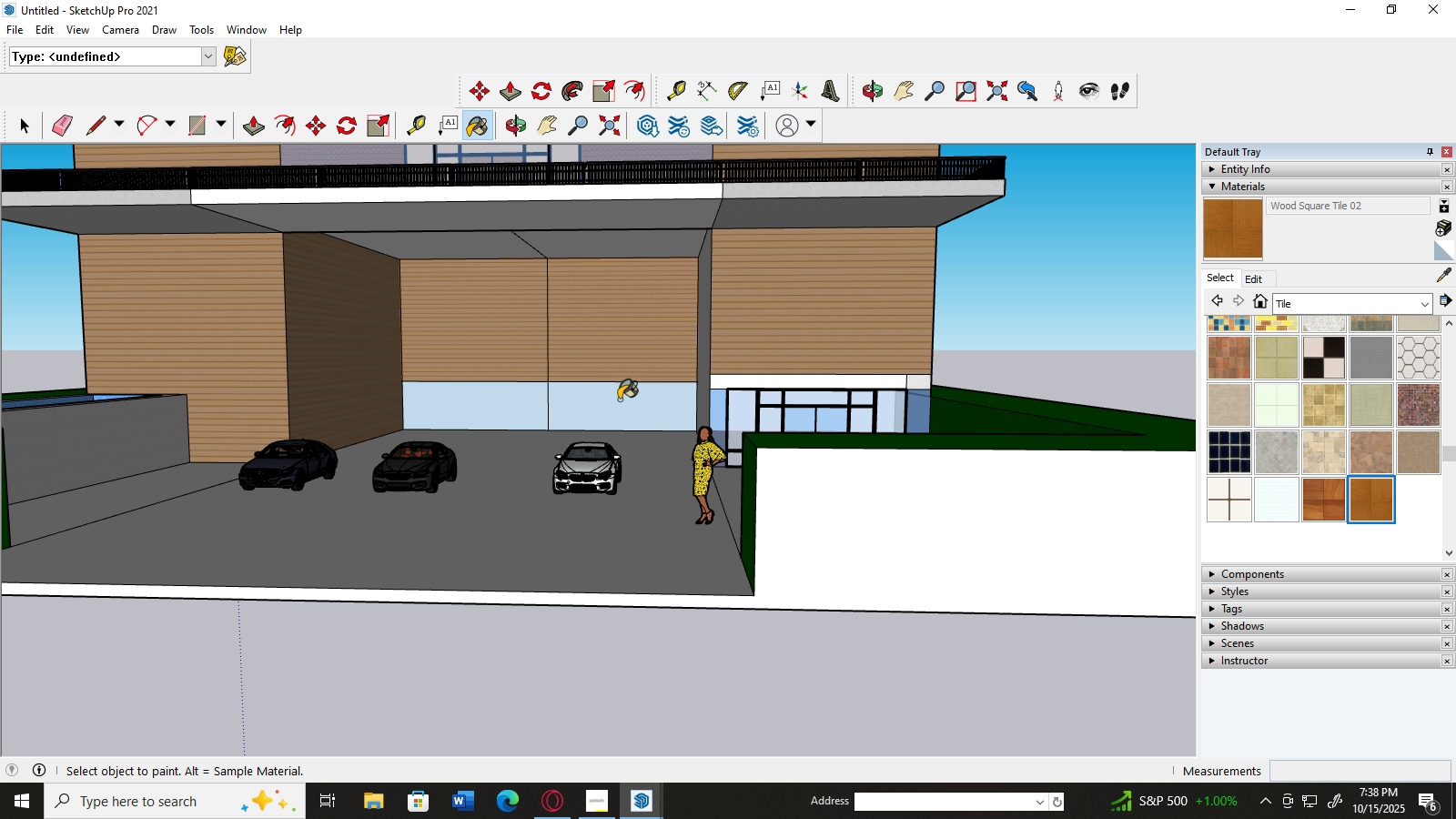 
left_click([619, 399])
 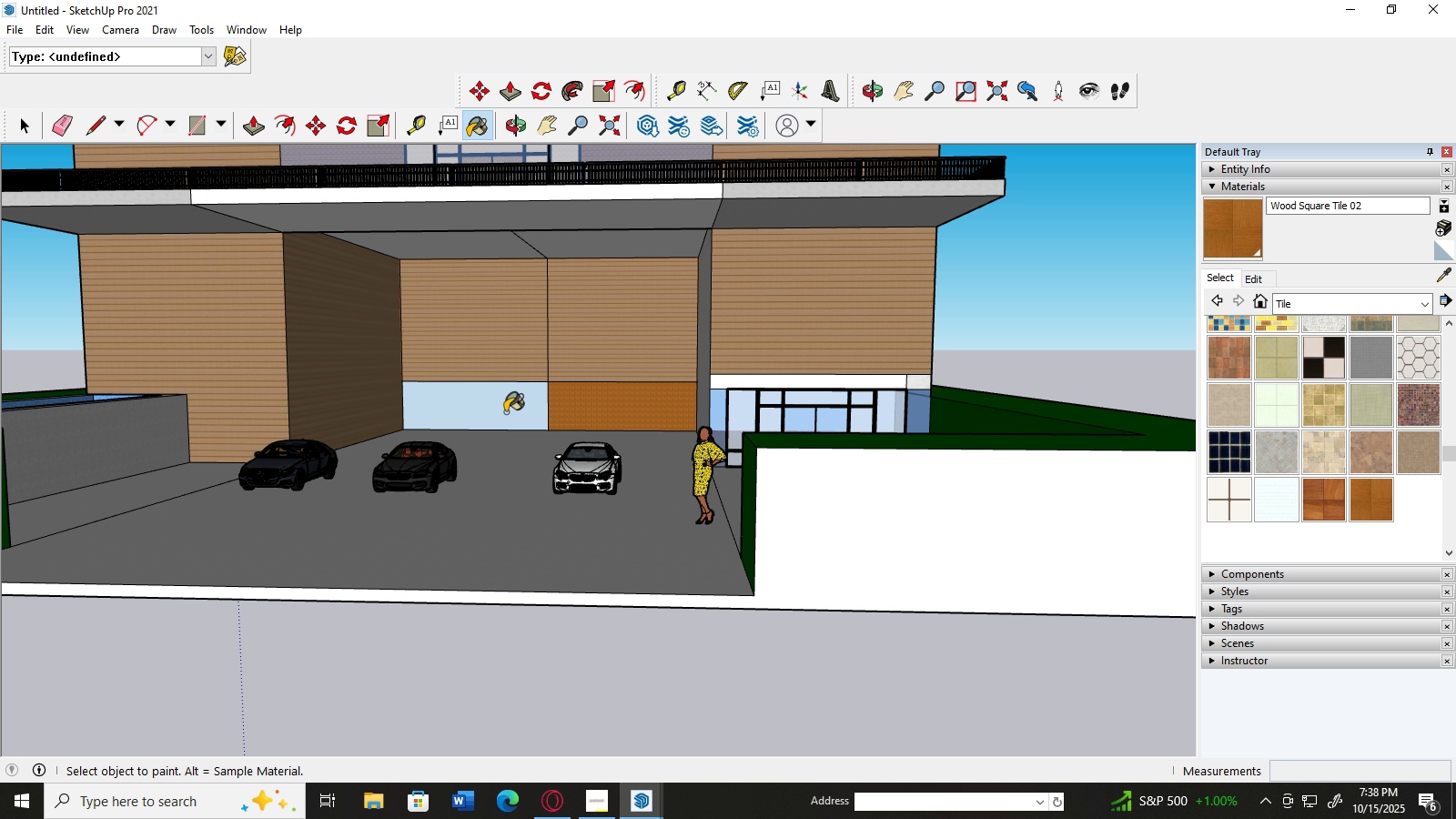 
left_click([505, 412])
 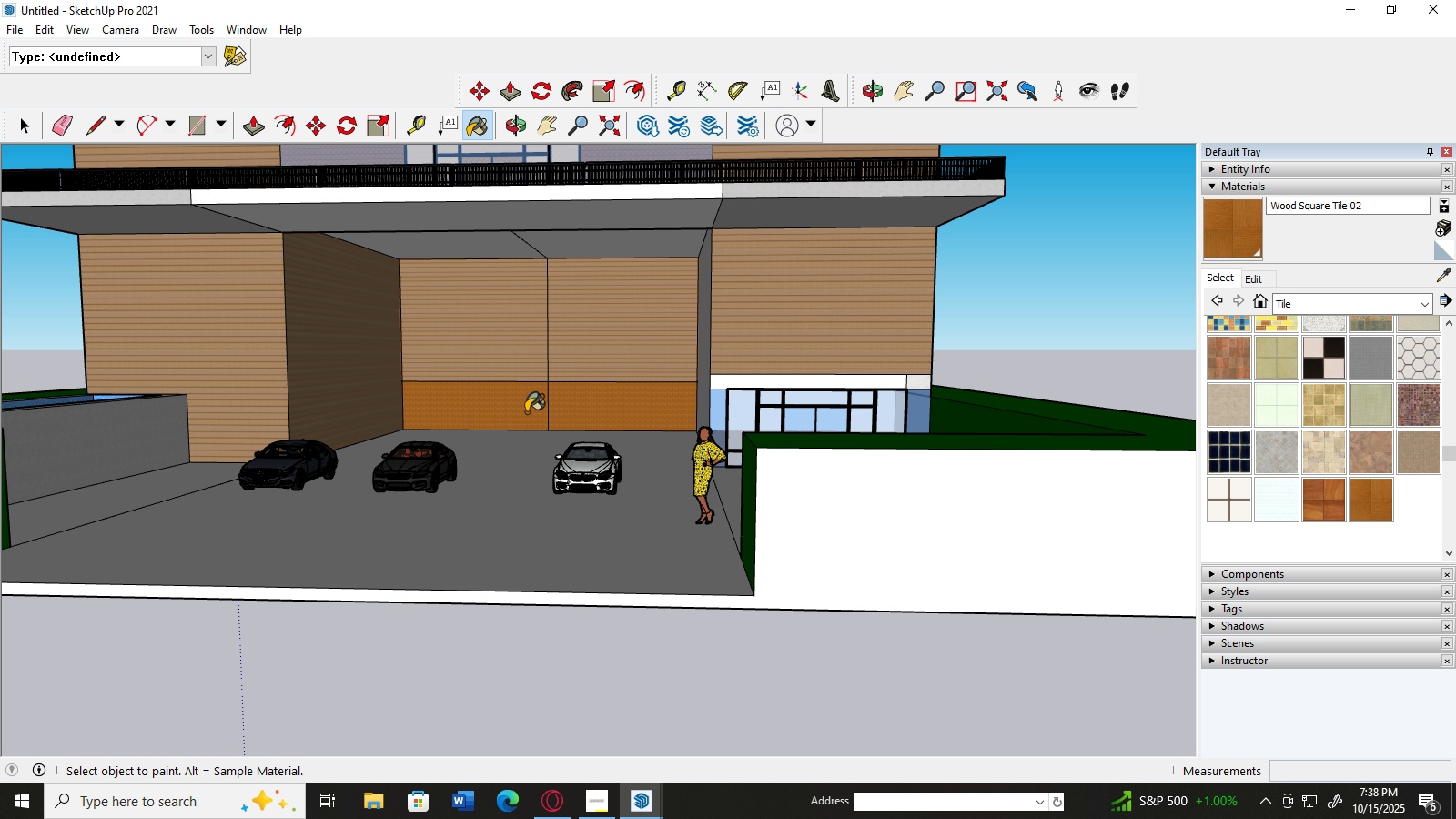 
key(Control+Z)
 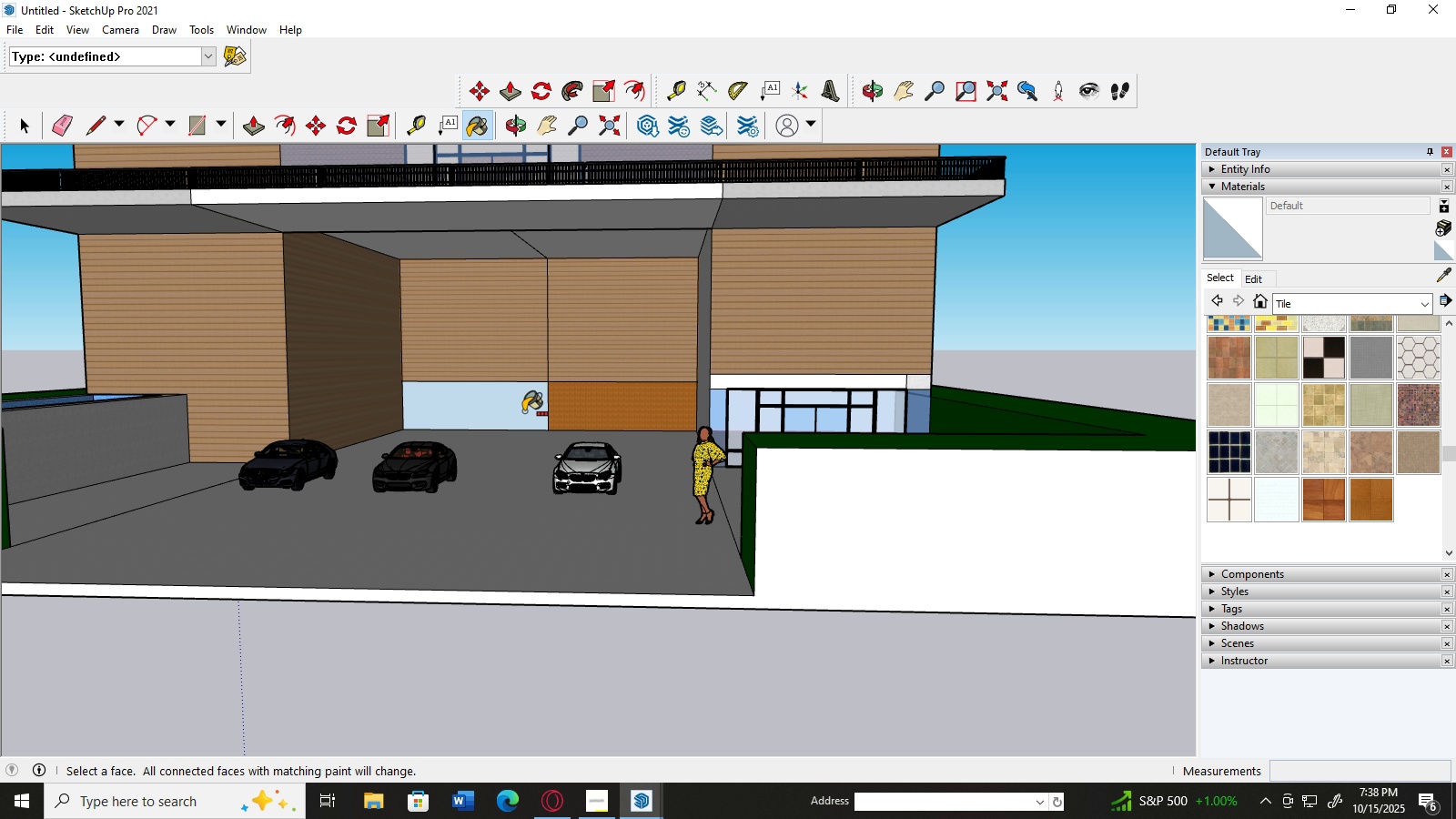 
key(Control+Z)
 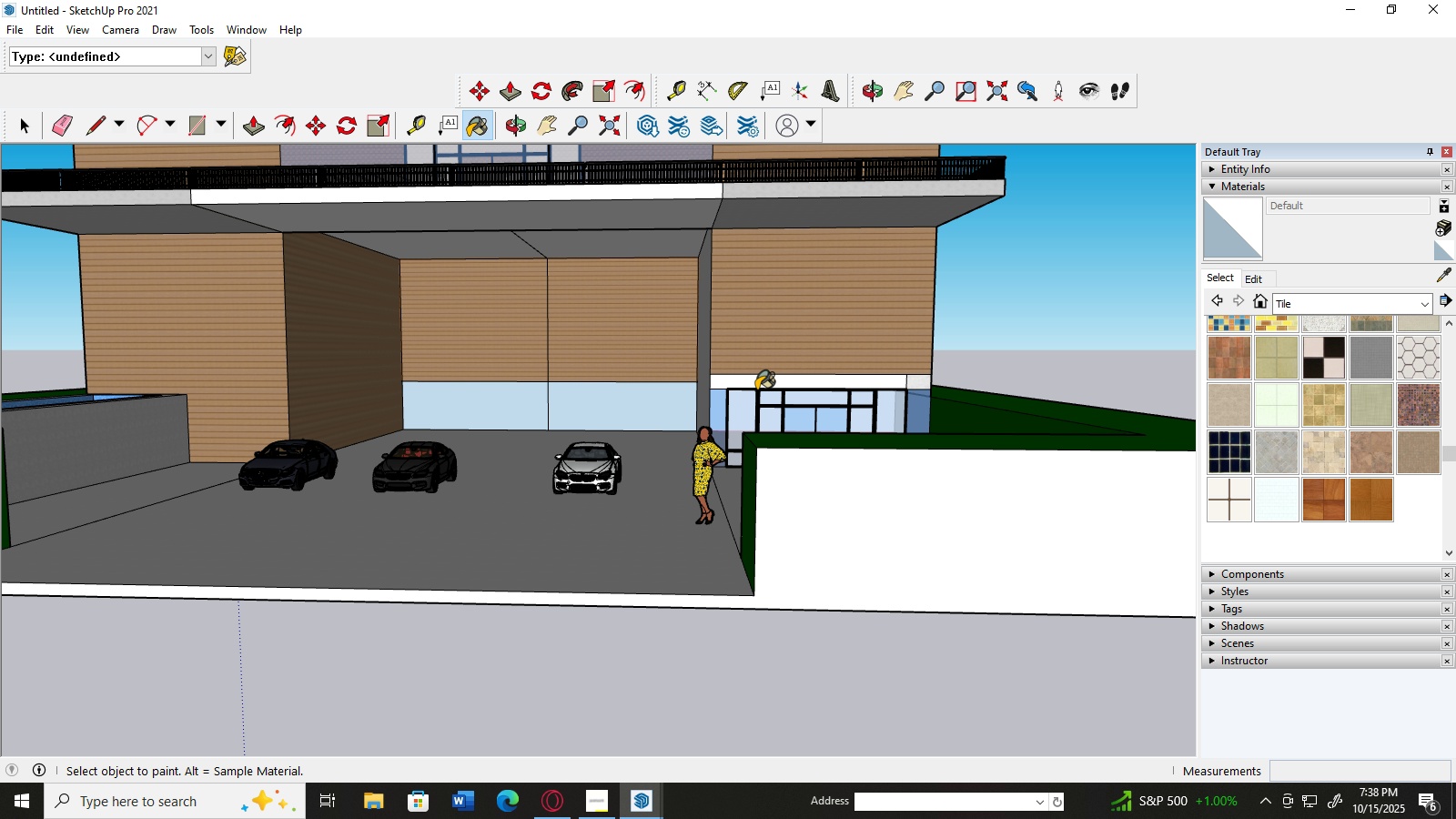 
scroll: coordinate [758, 389], scroll_direction: down, amount: 4.0
 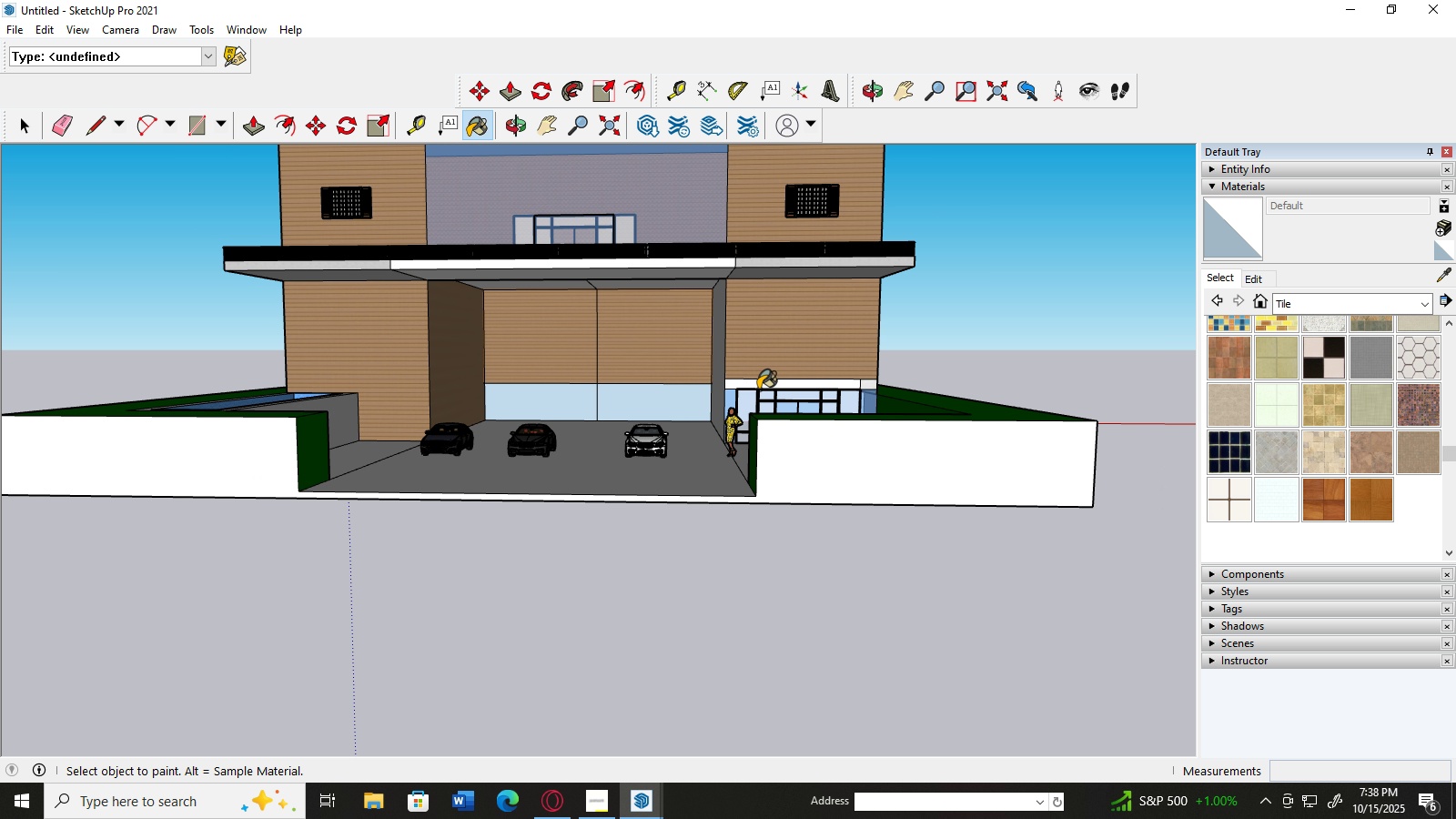 
hold_key(key=AltLeft, duration=0.32)
 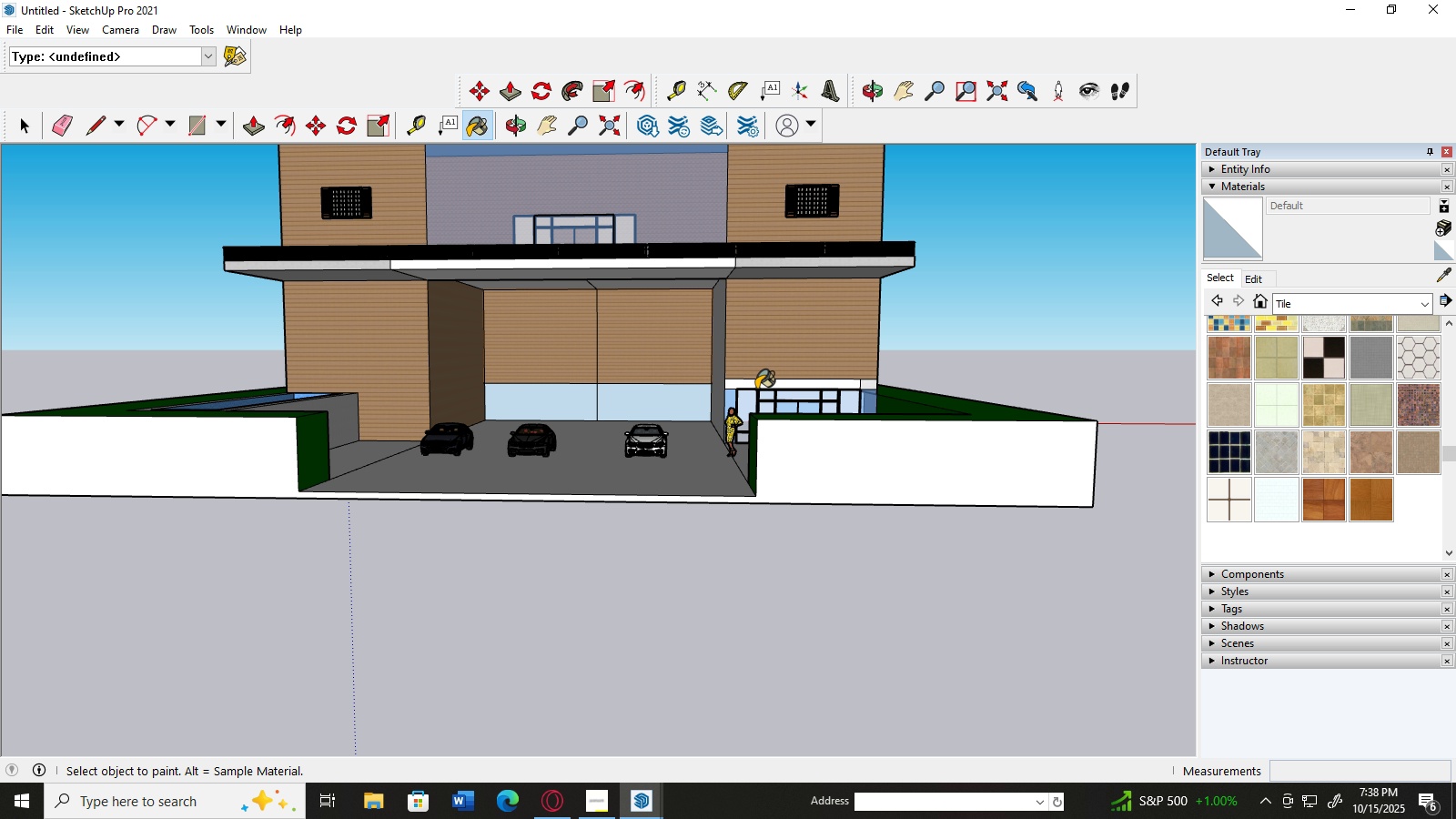 
hold_key(key=AltLeft, duration=0.5)
scroll: coordinate [755, 389], scroll_direction: down, amount: 3.0
 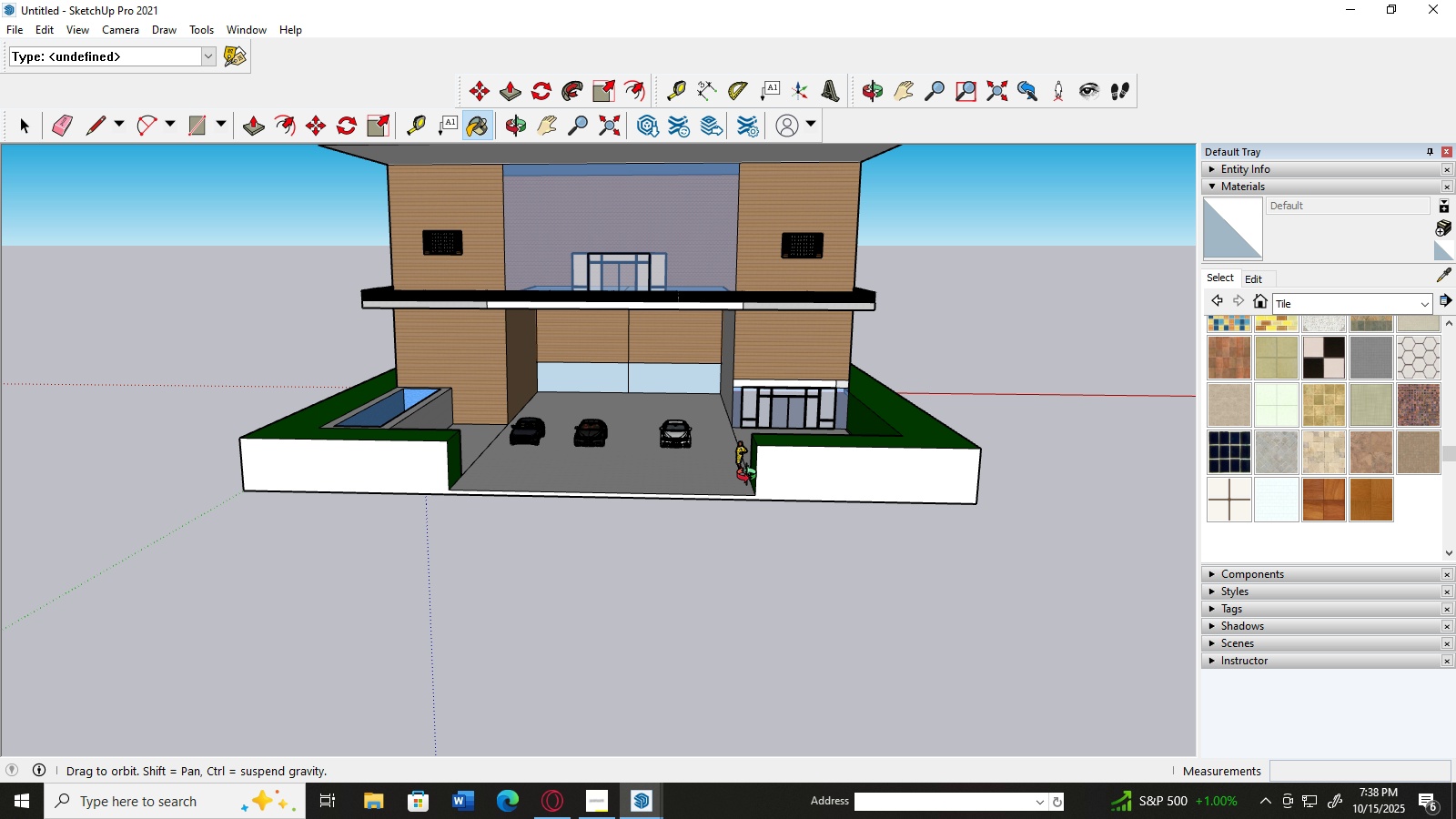 
key(Alt+AltLeft)
 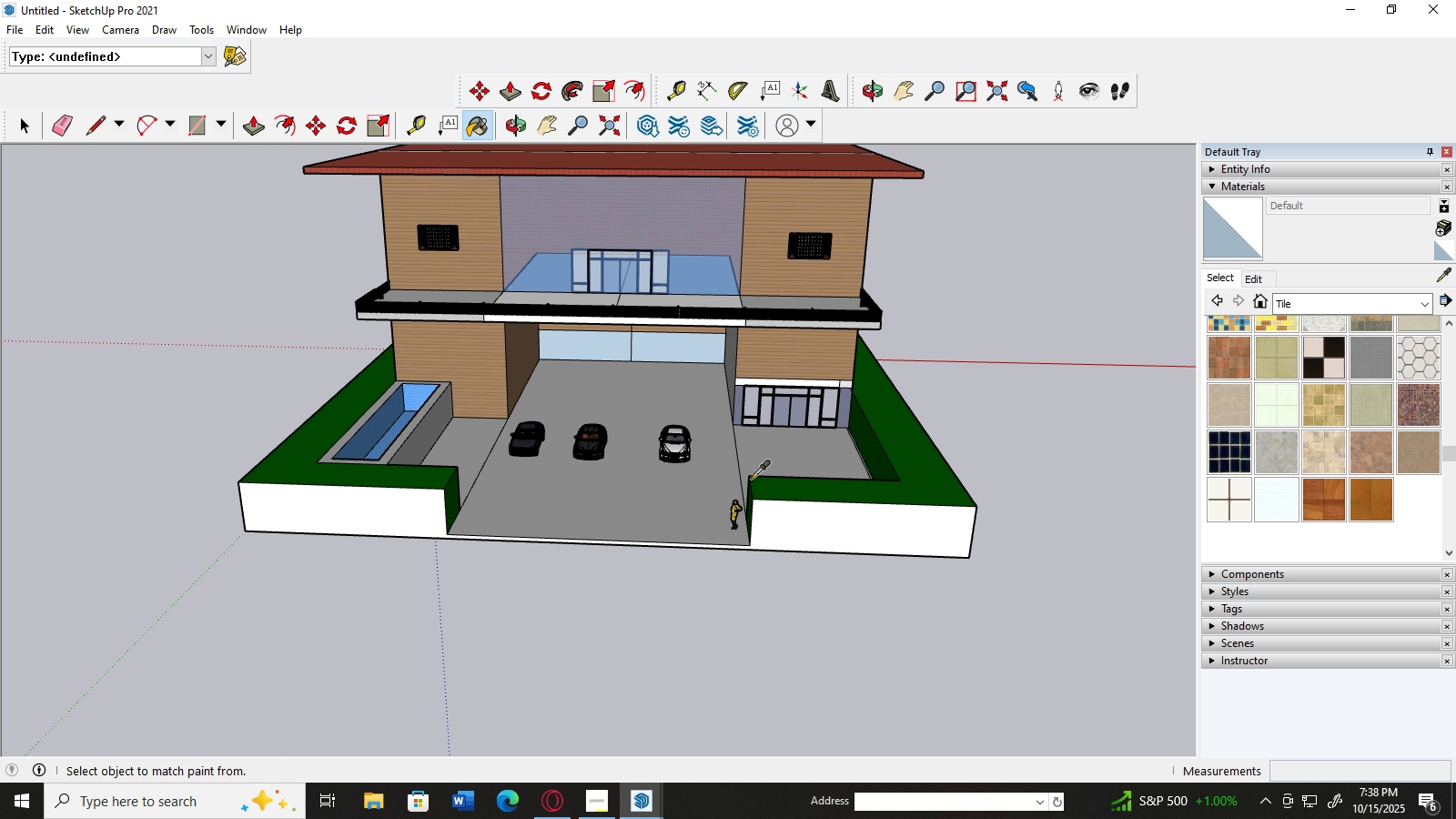 
scroll: coordinate [751, 477], scroll_direction: down, amount: 2.0
 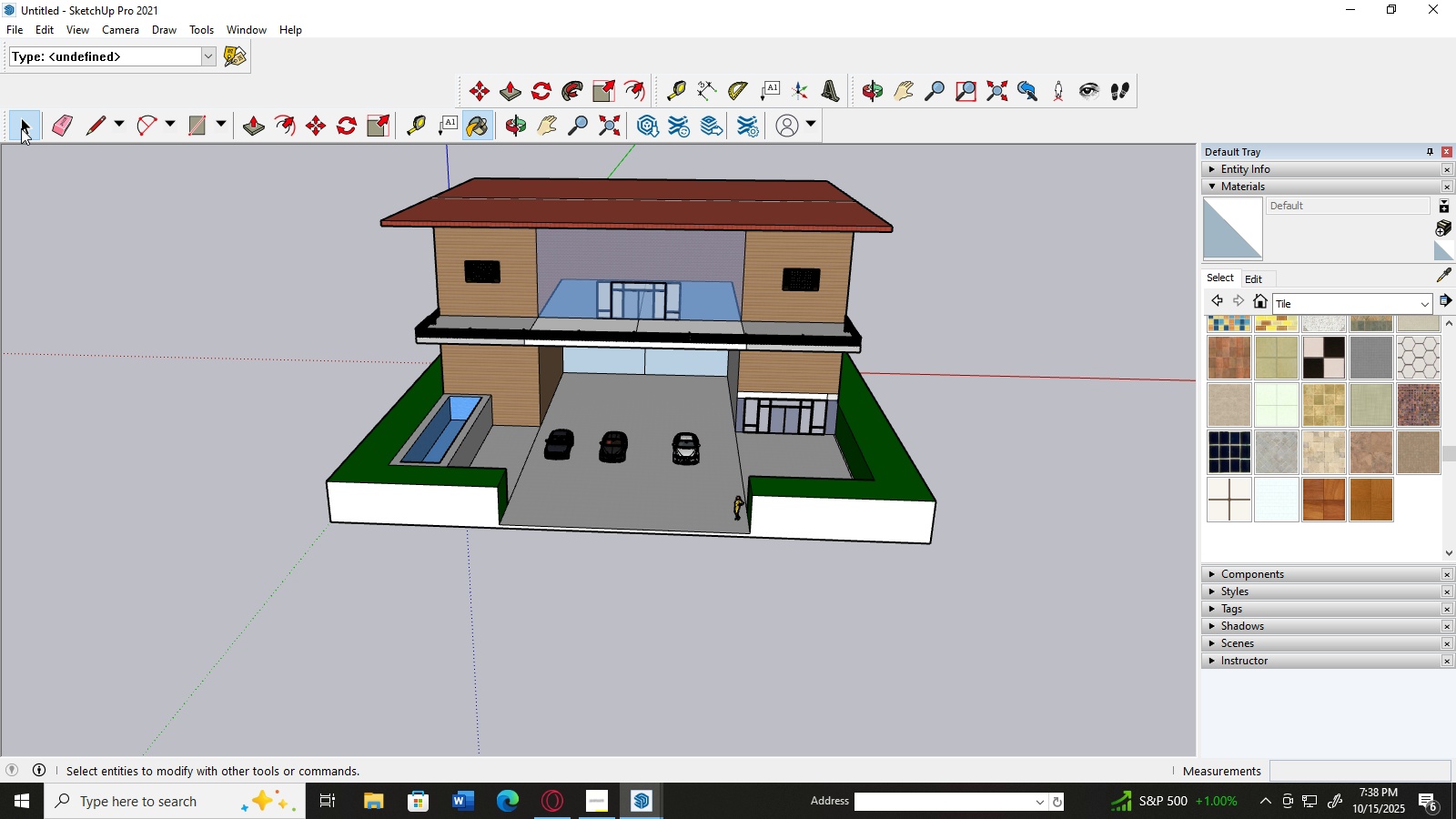 
double_click([142, 281])
 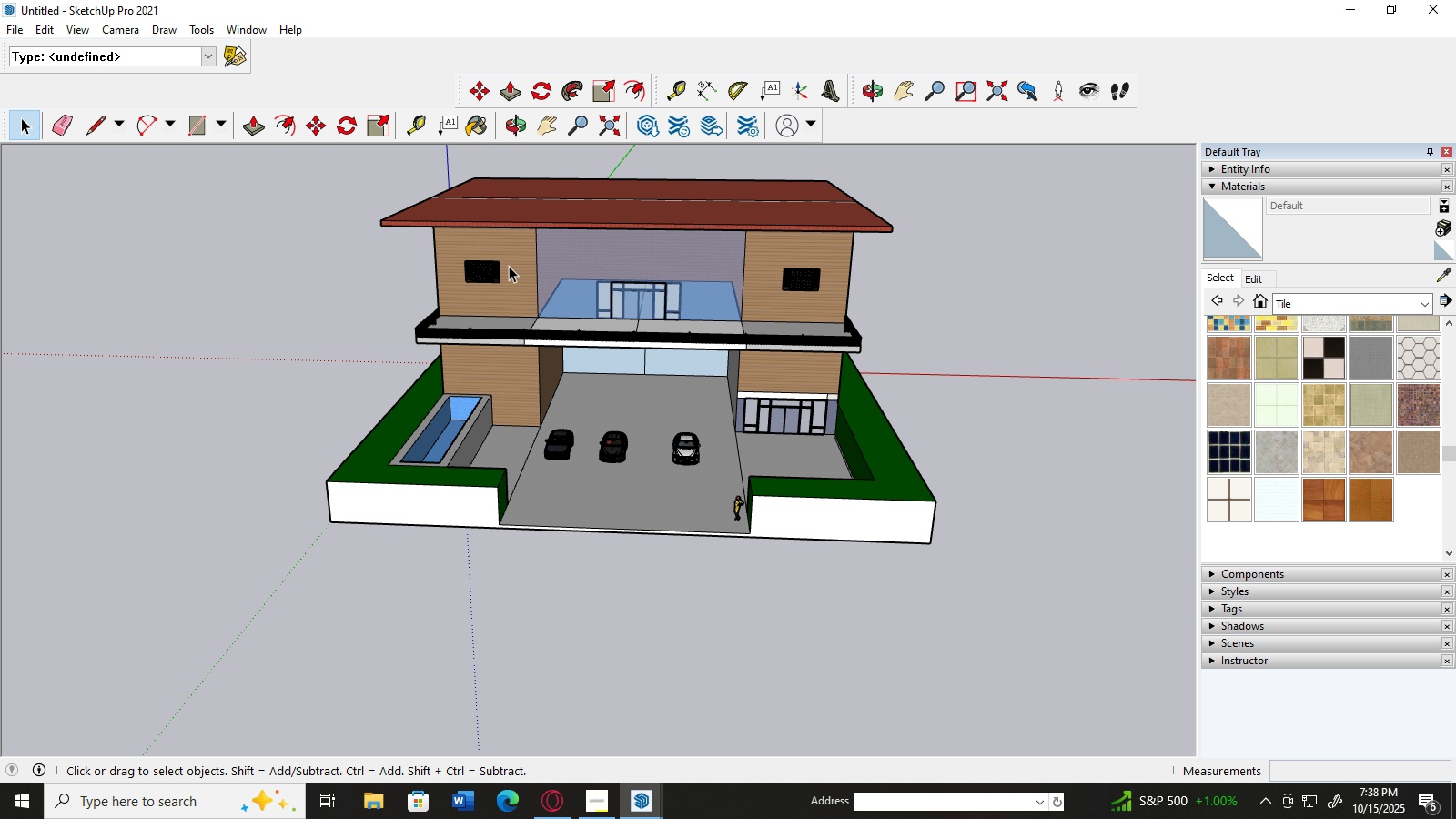 
scroll: coordinate [642, 263], scroll_direction: up, amount: 1.0
 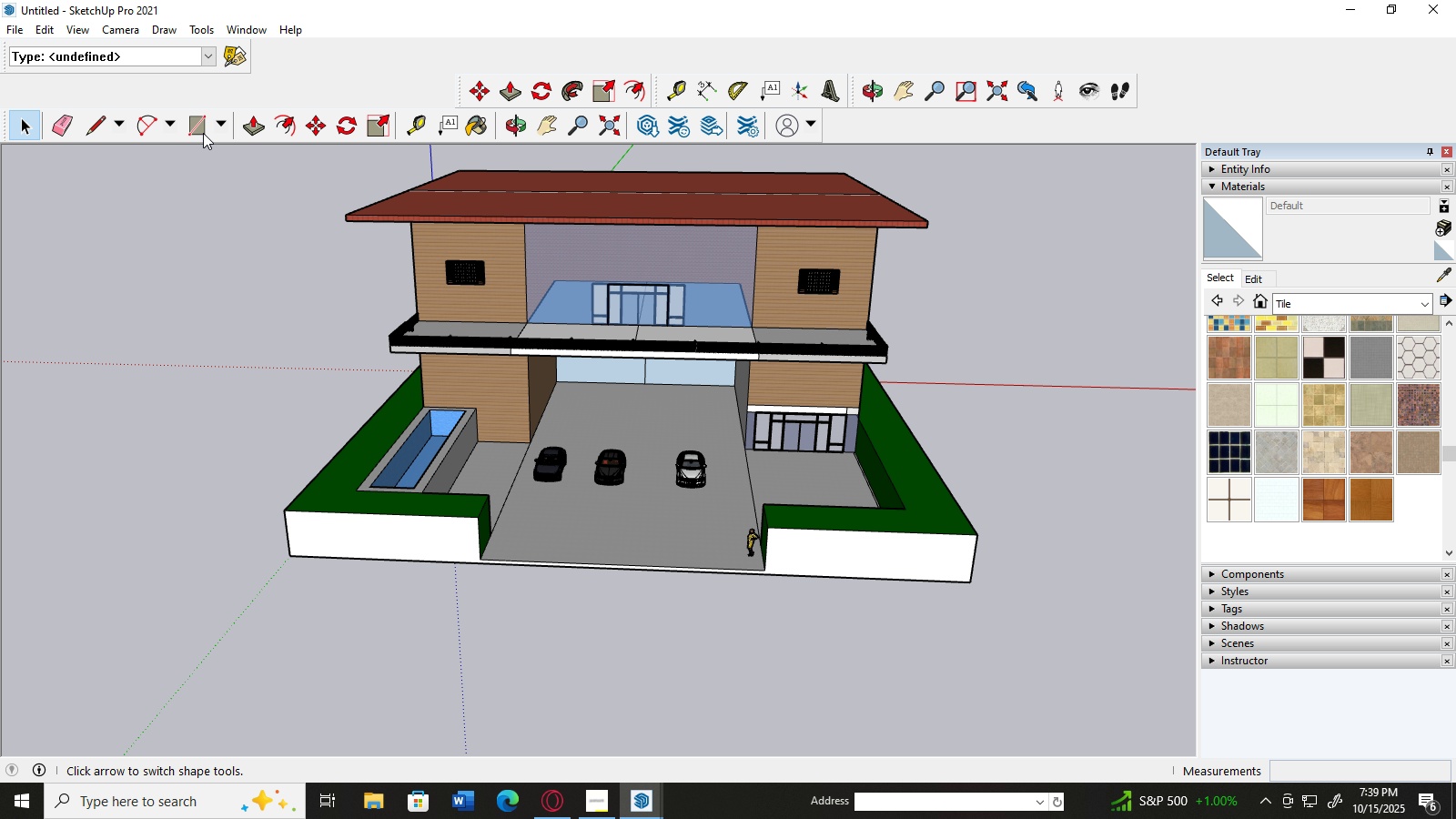 
left_click([19, 32])
 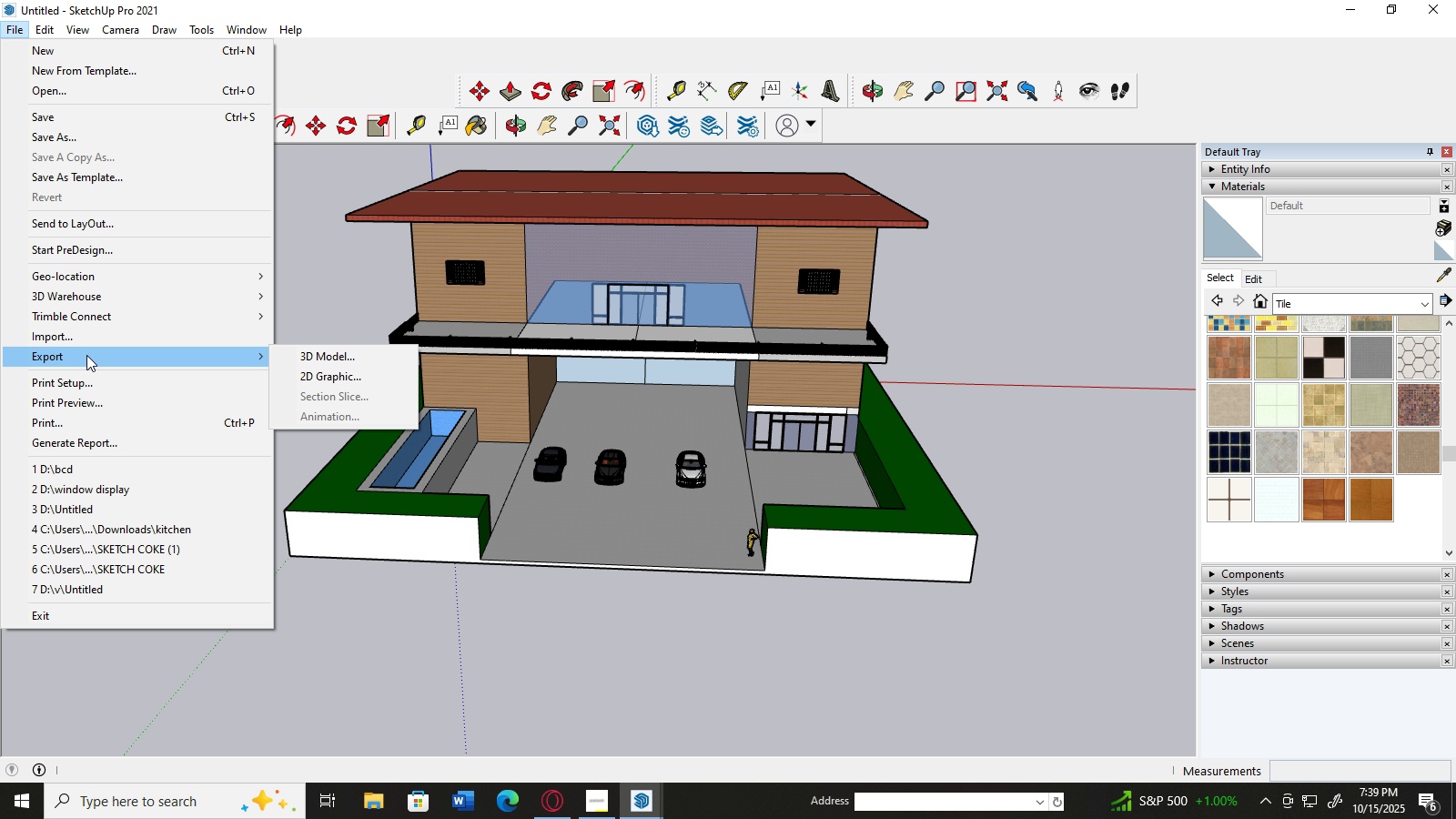 
left_click([325, 352])
 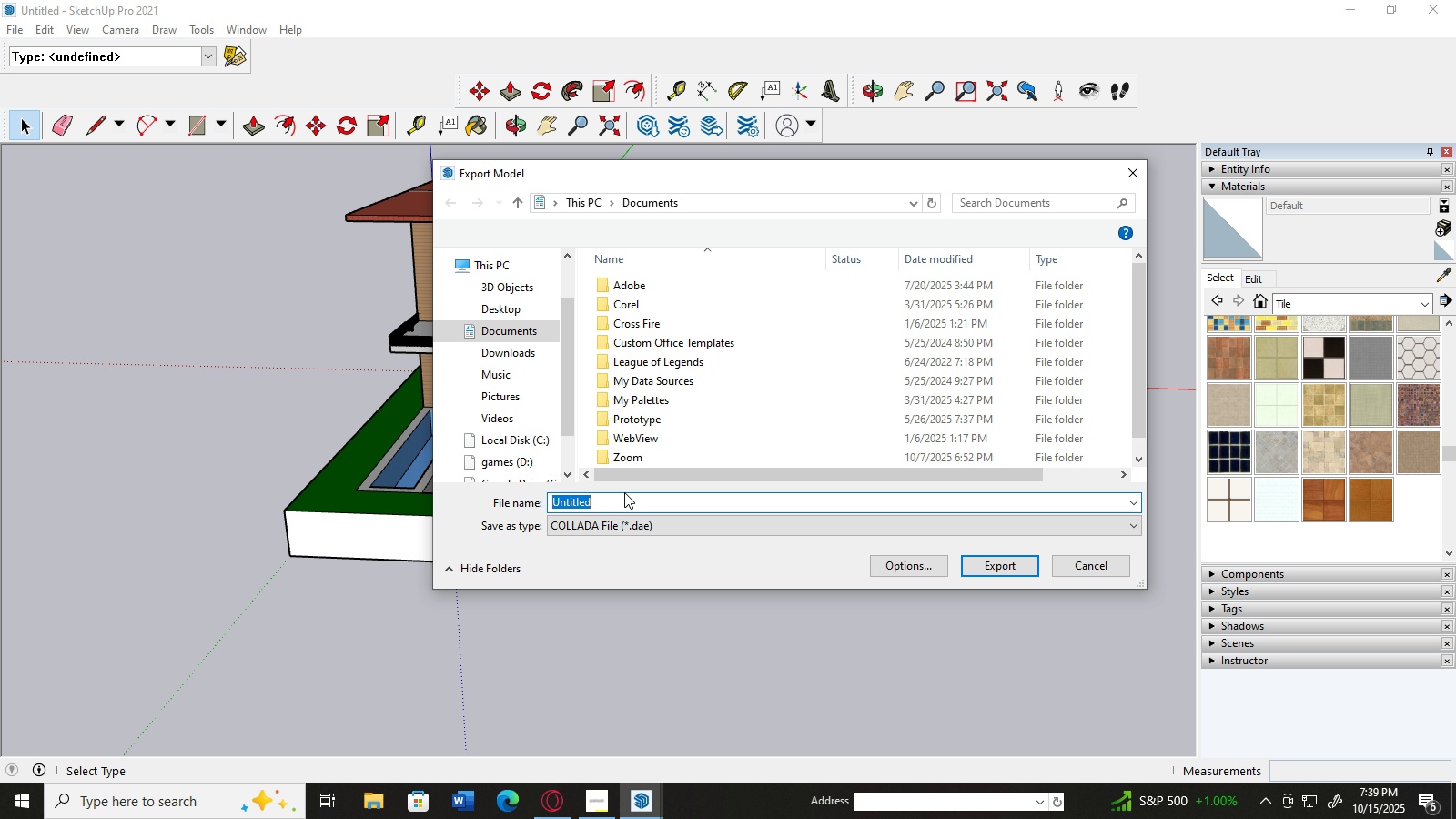 
wait(20.54)
 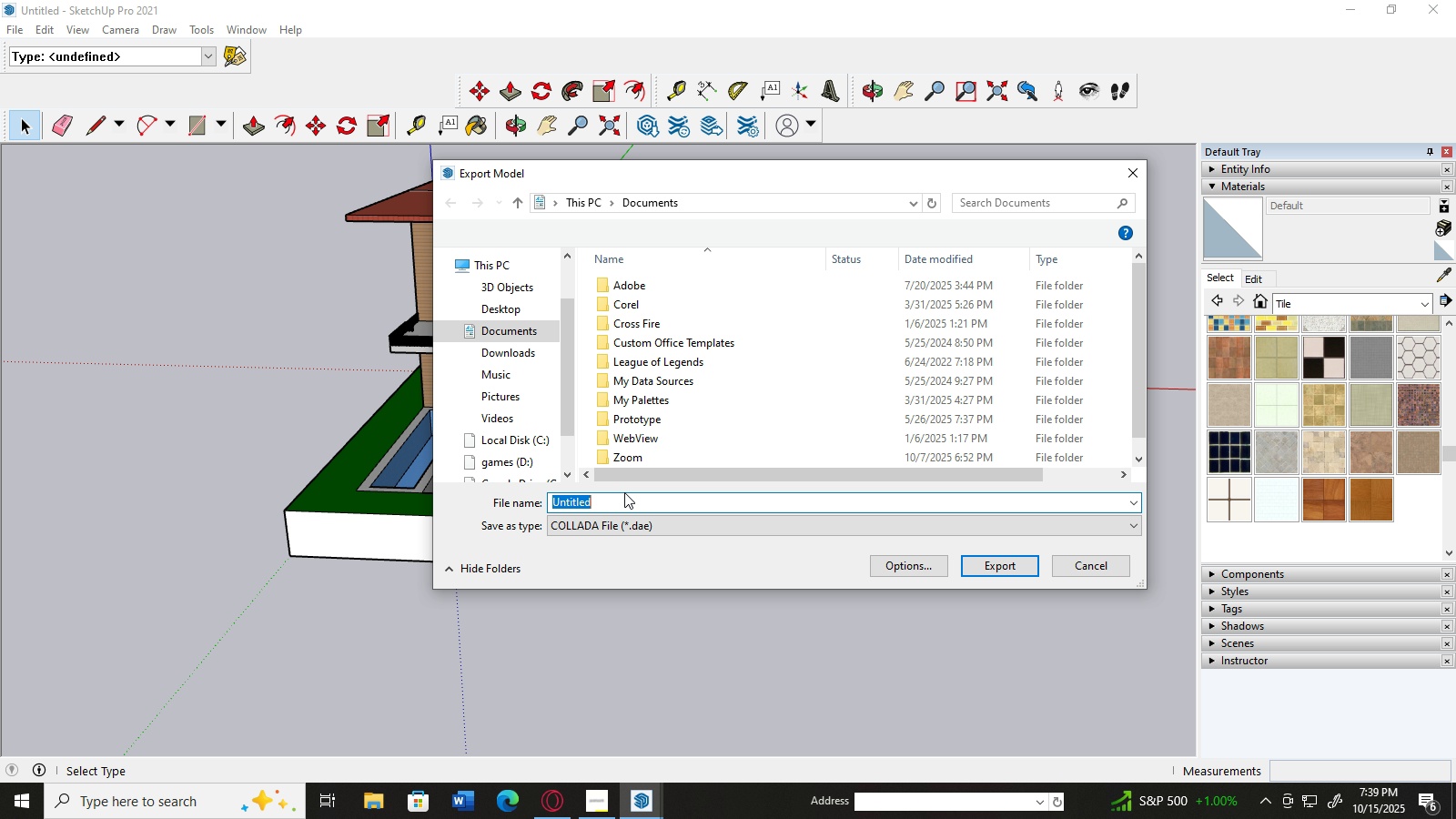 
type(sketch up )